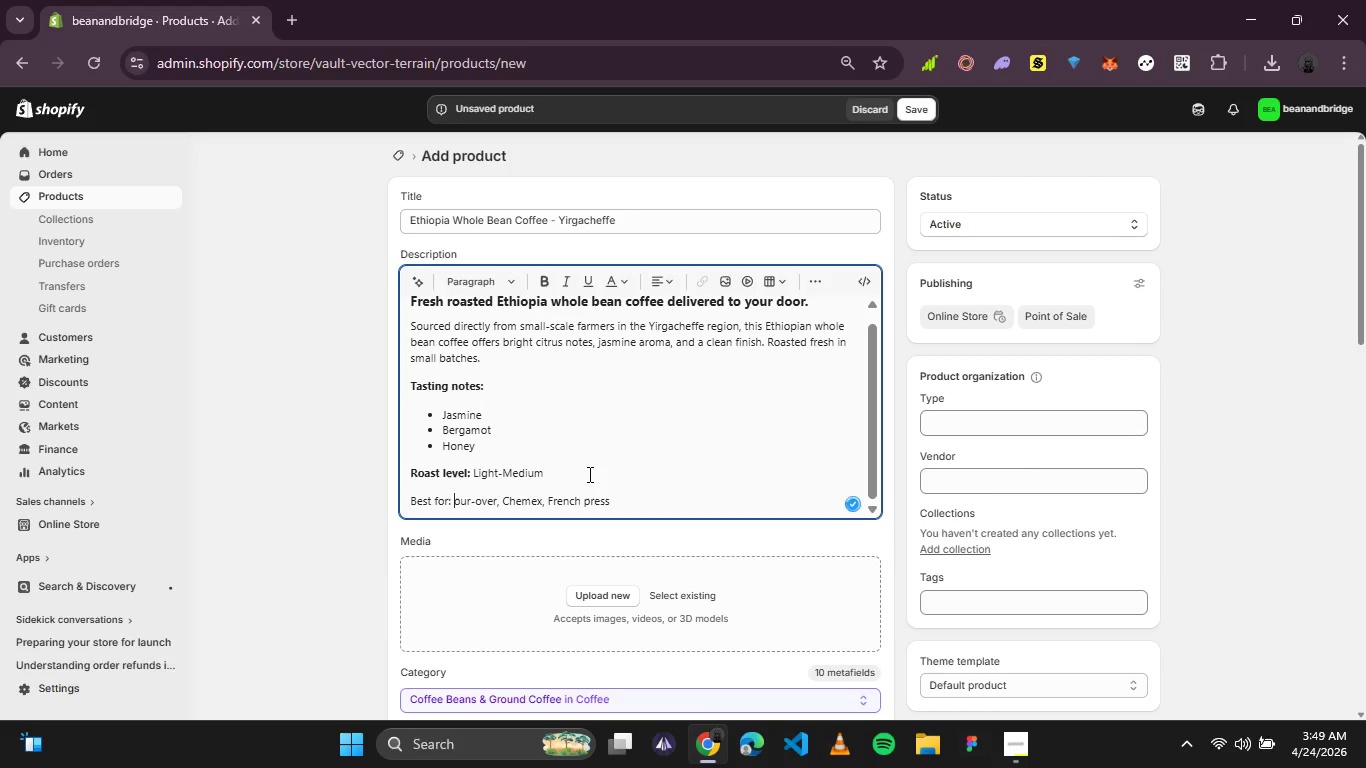 
key(P)
 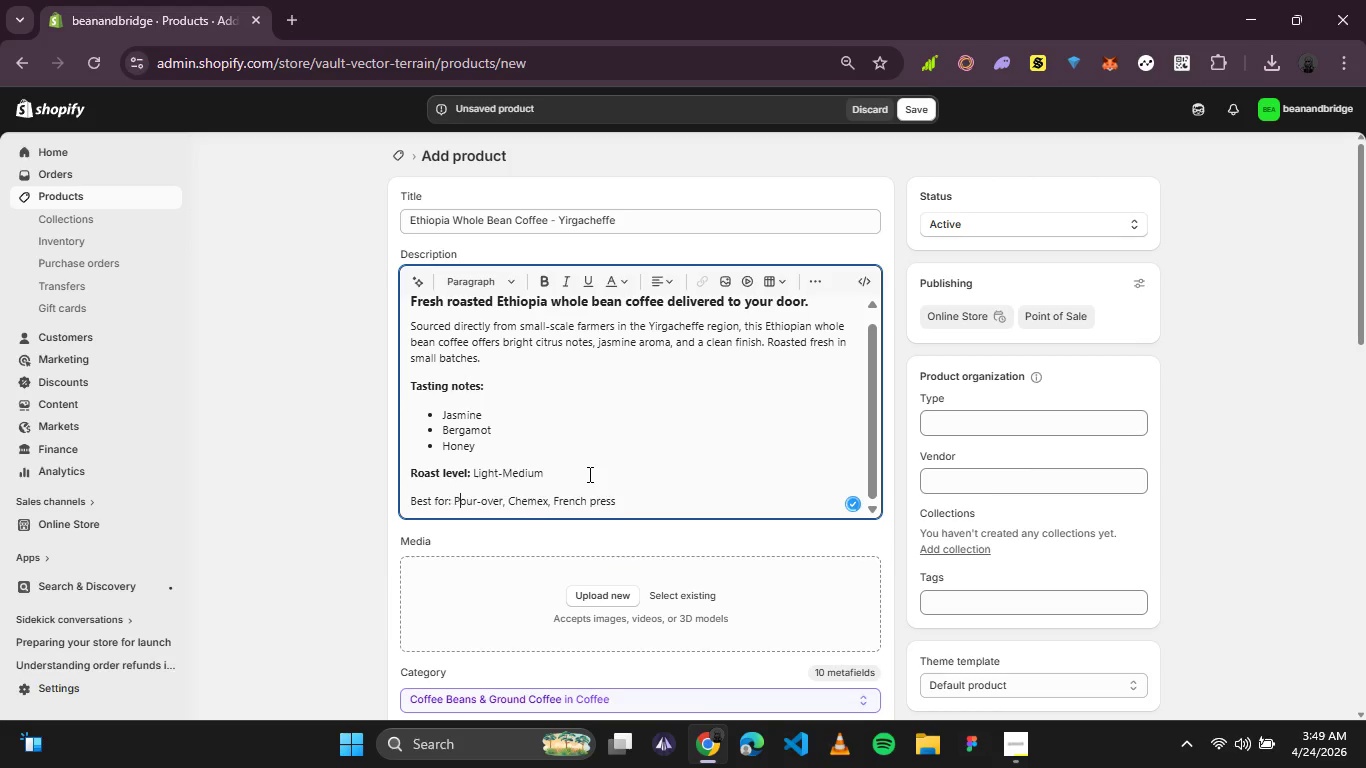 
key(CapsLock)
 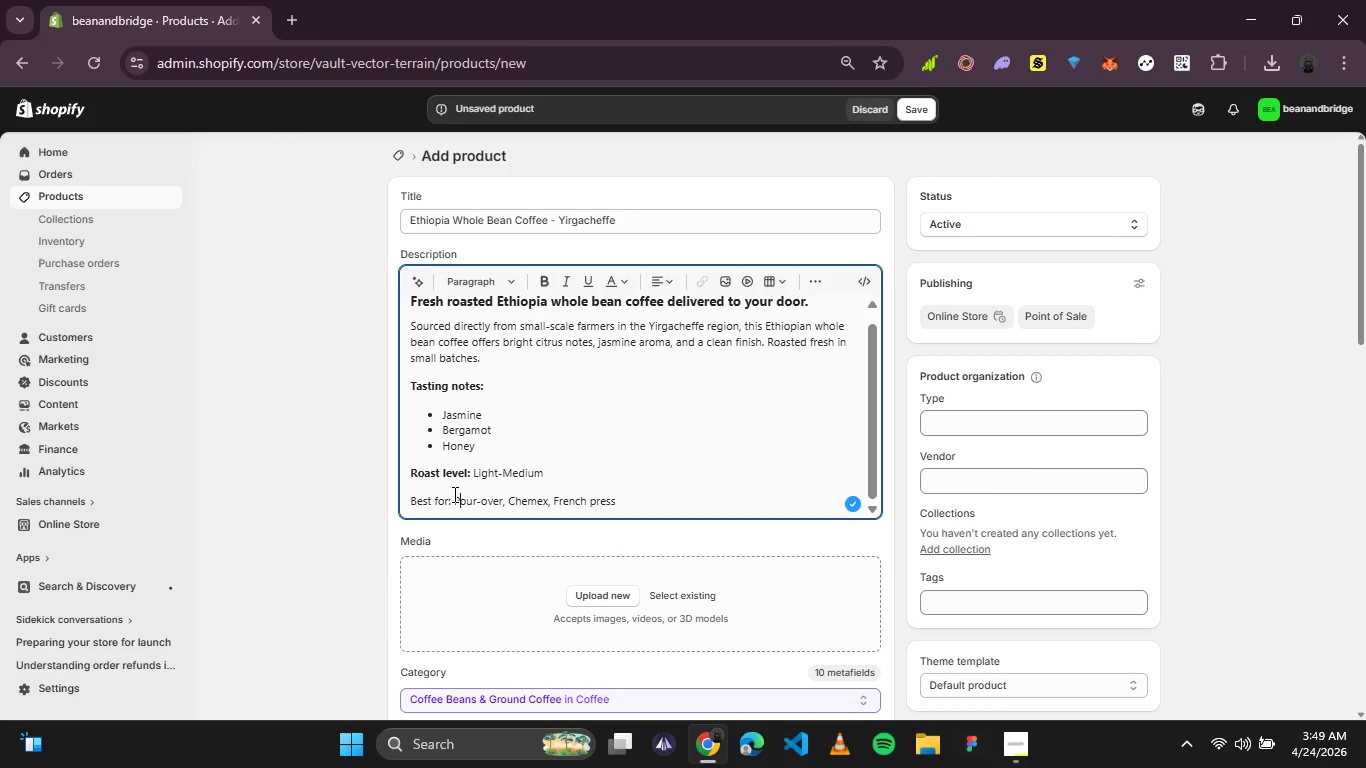 
left_click_drag(start_coordinate=[453, 499], to_coordinate=[404, 504])
 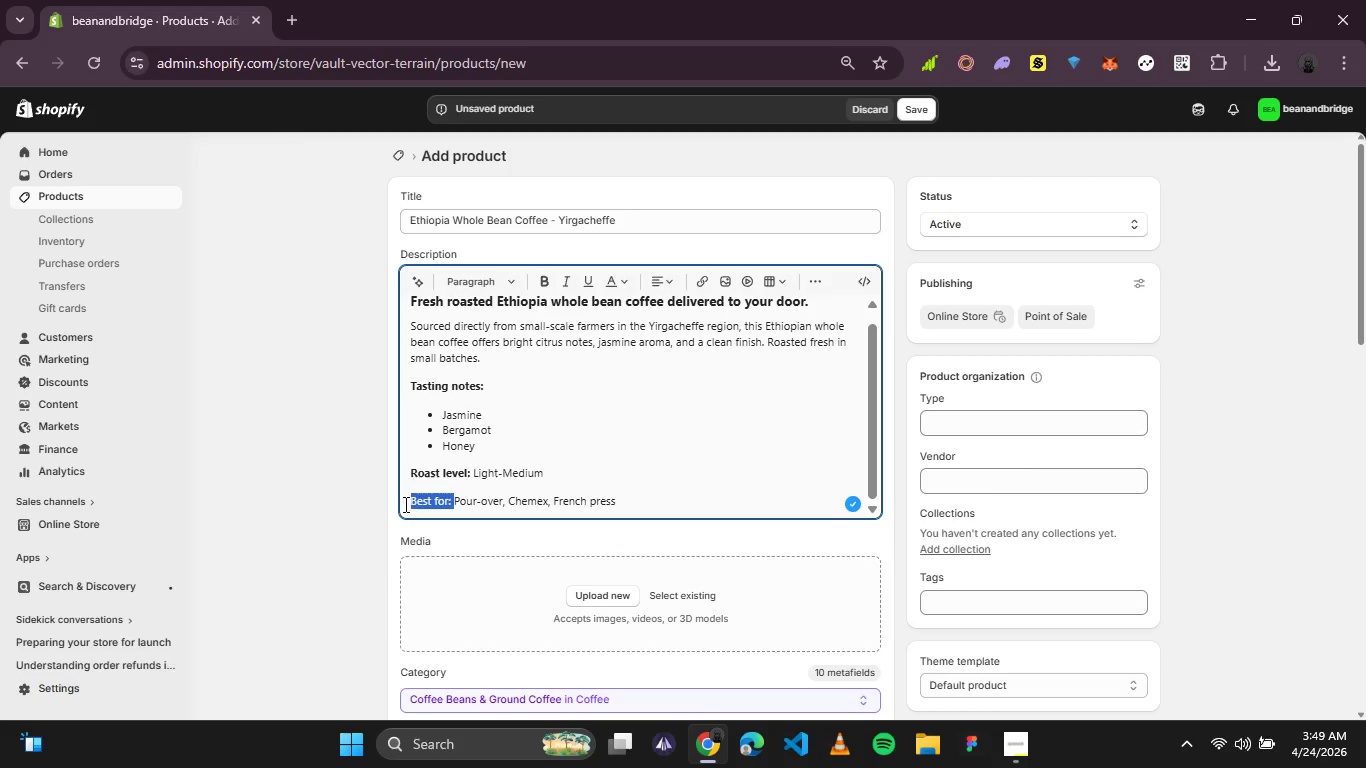 
key(Control+B)
 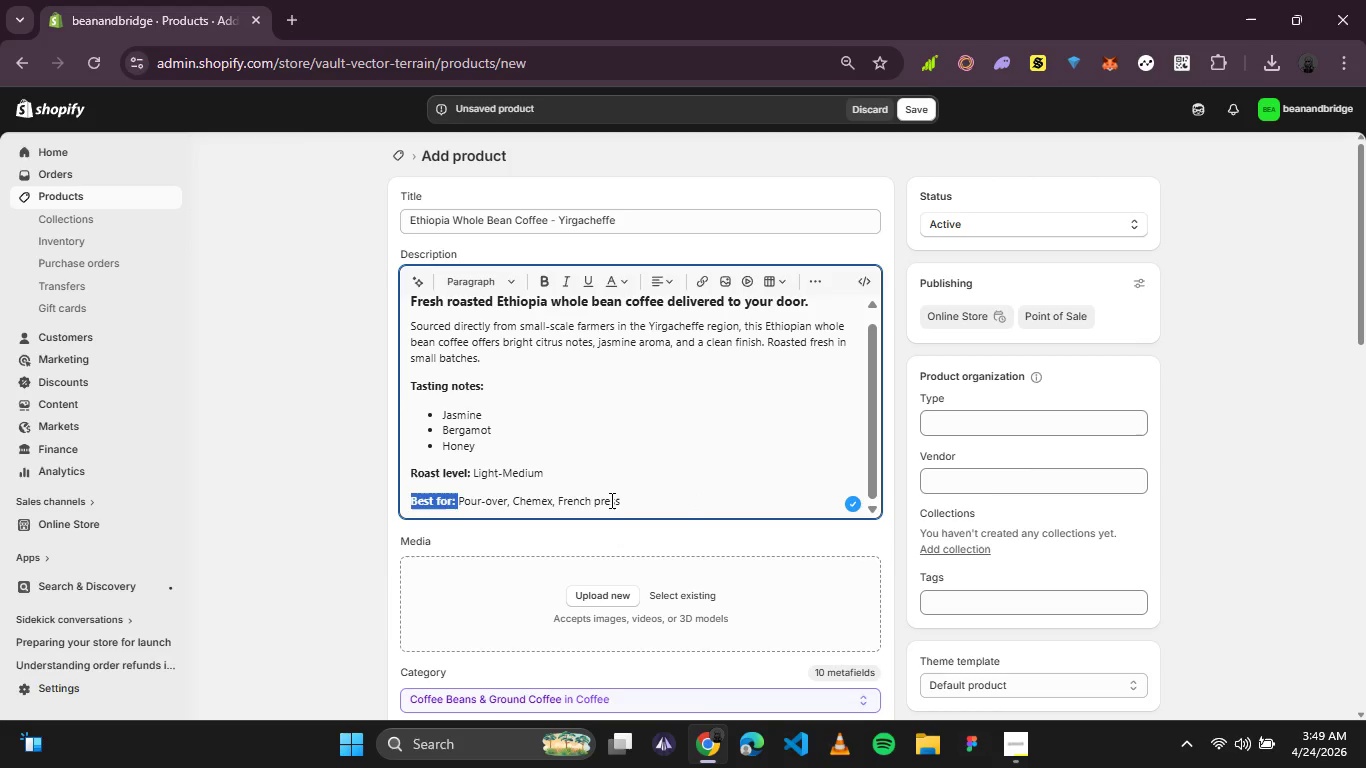 
left_click([610, 500])
 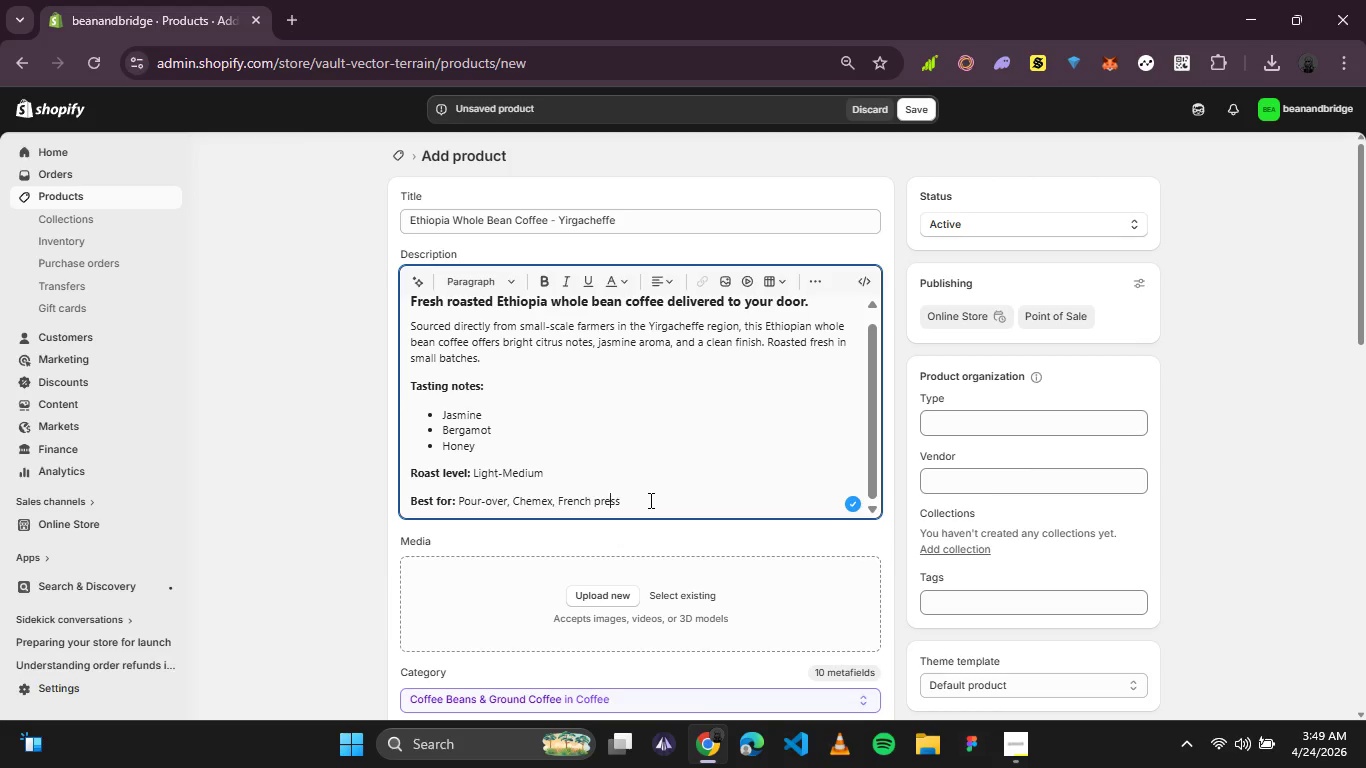 
left_click([649, 500])
 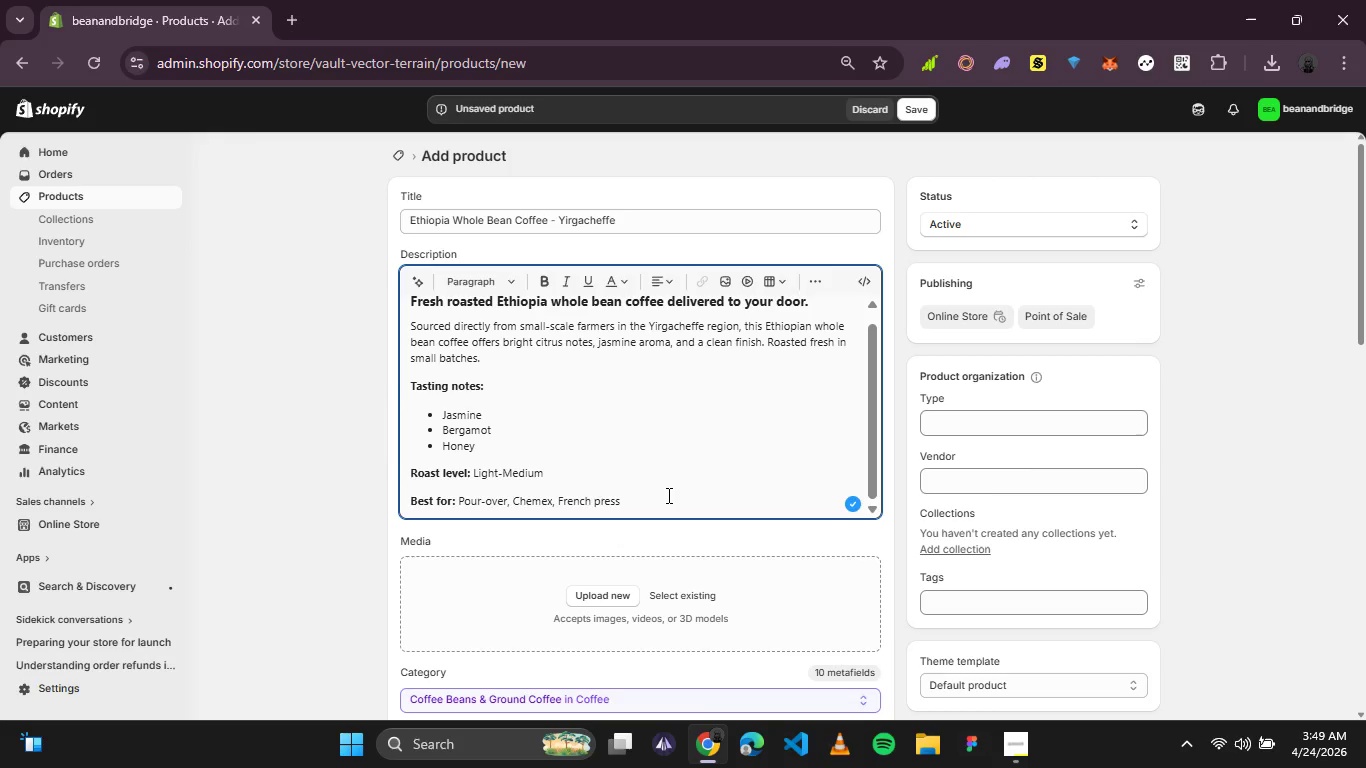 
wait(11.2)
 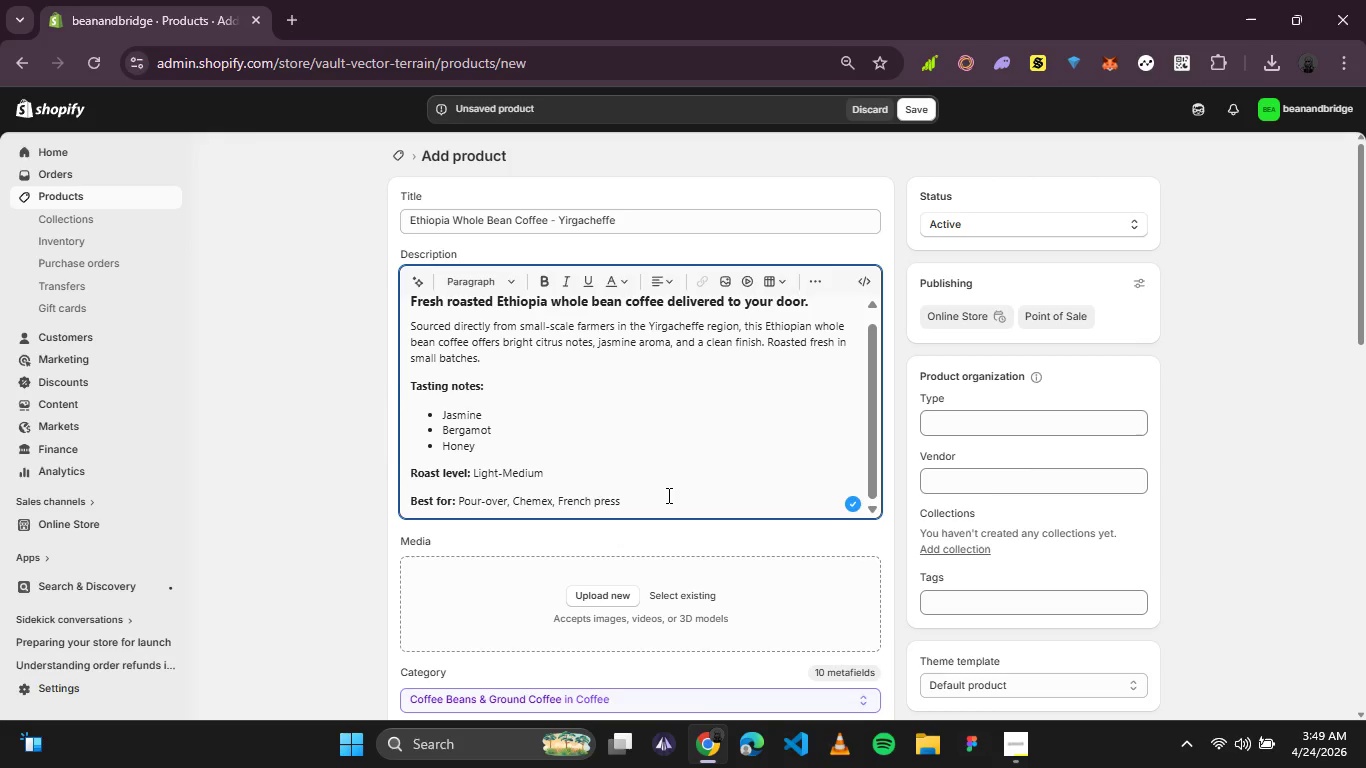 
key(Enter)
 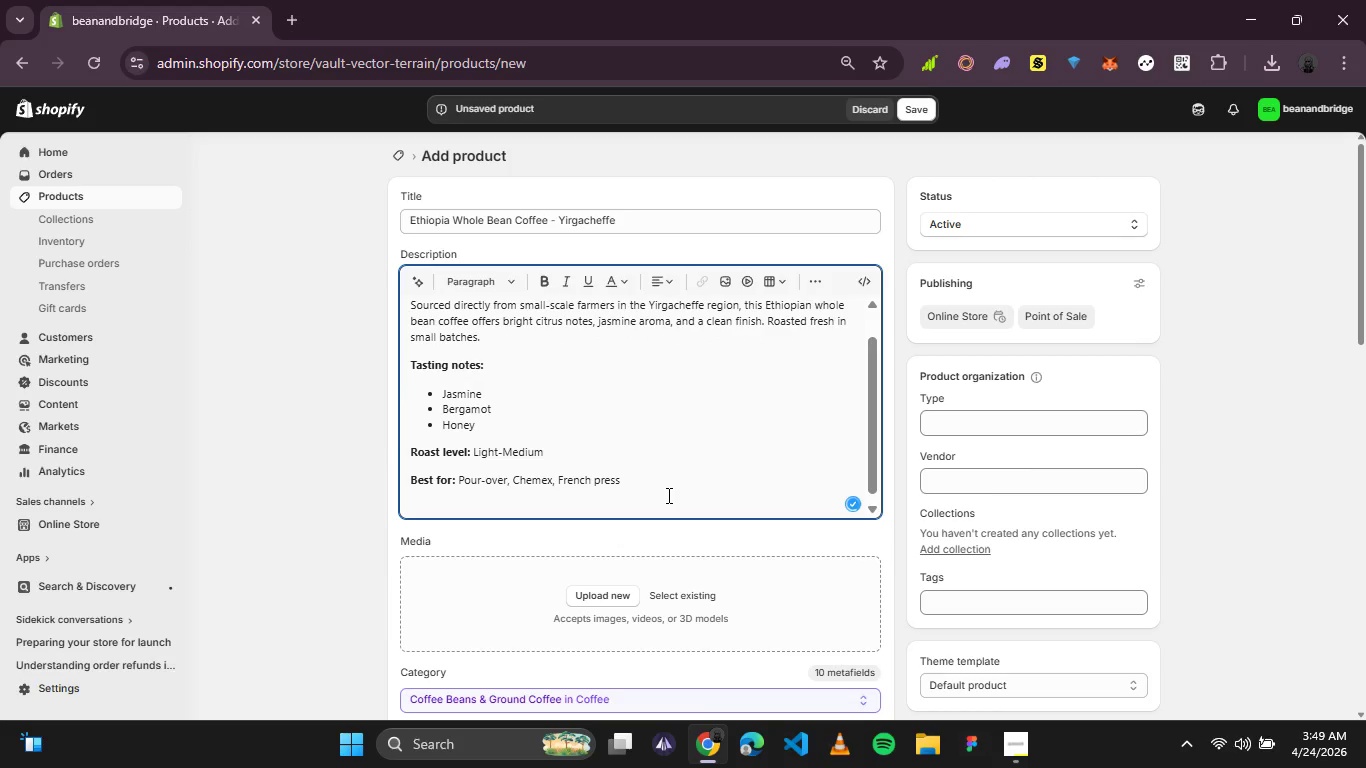 
type(Ehy)
key(Backspace)
key(Backspace)
key(Backspace)
type(Why coffee lovers choose us )
key(Backspace)
type(:)
 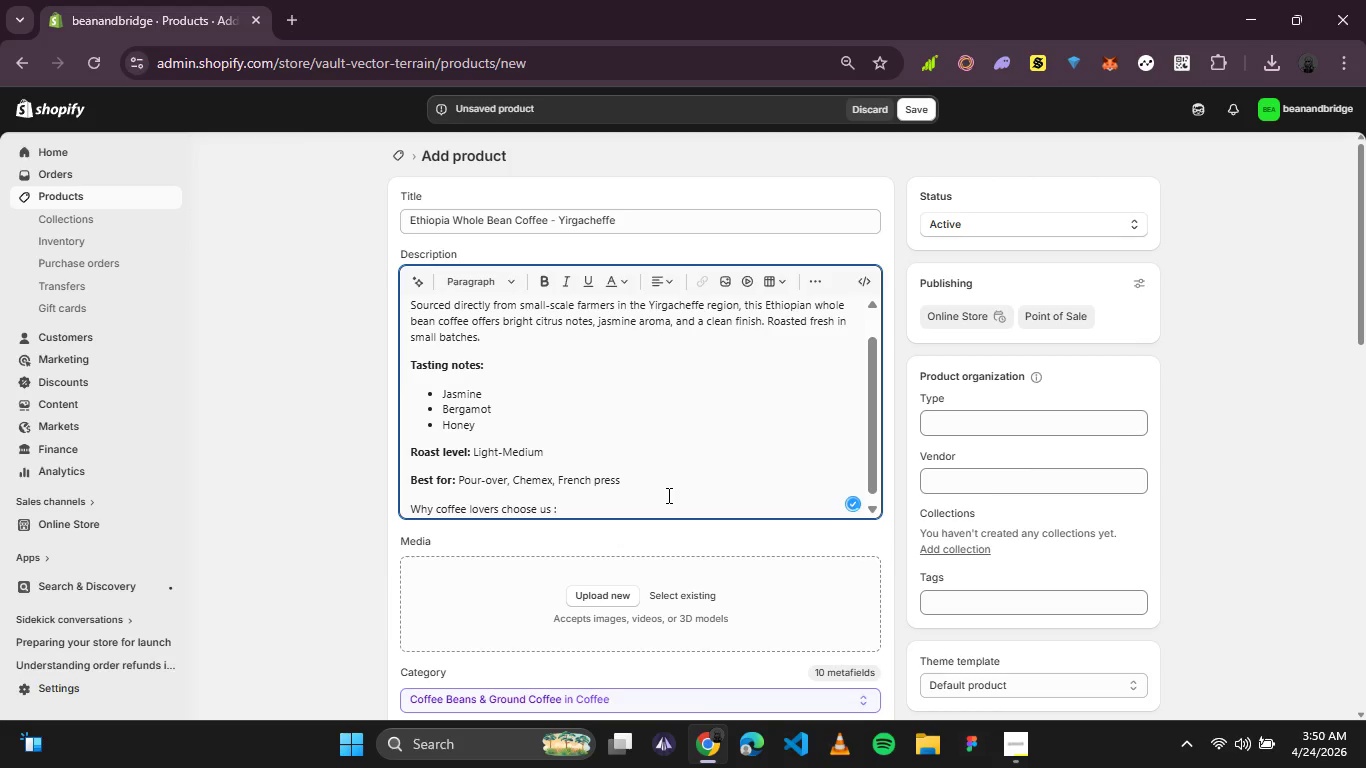 
 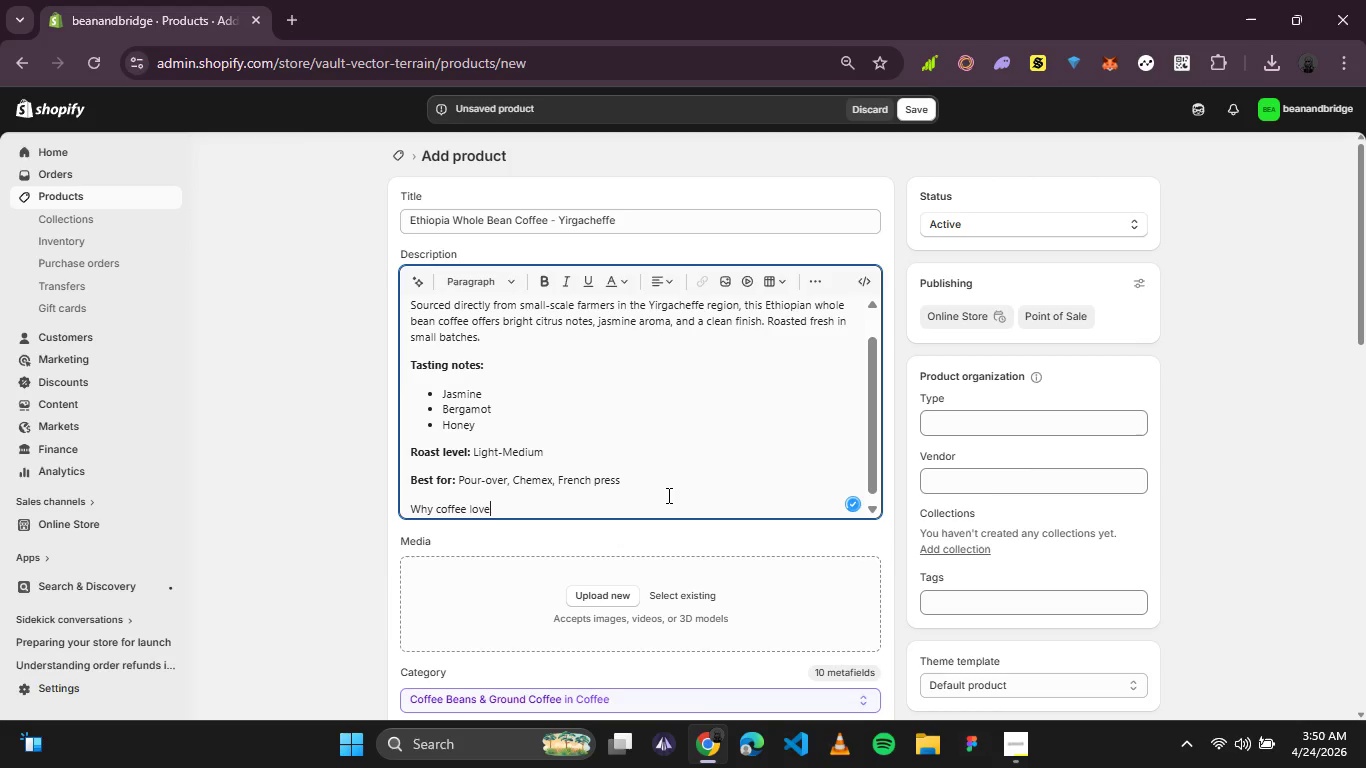 
hold_key(key=Space, duration=0.72)
 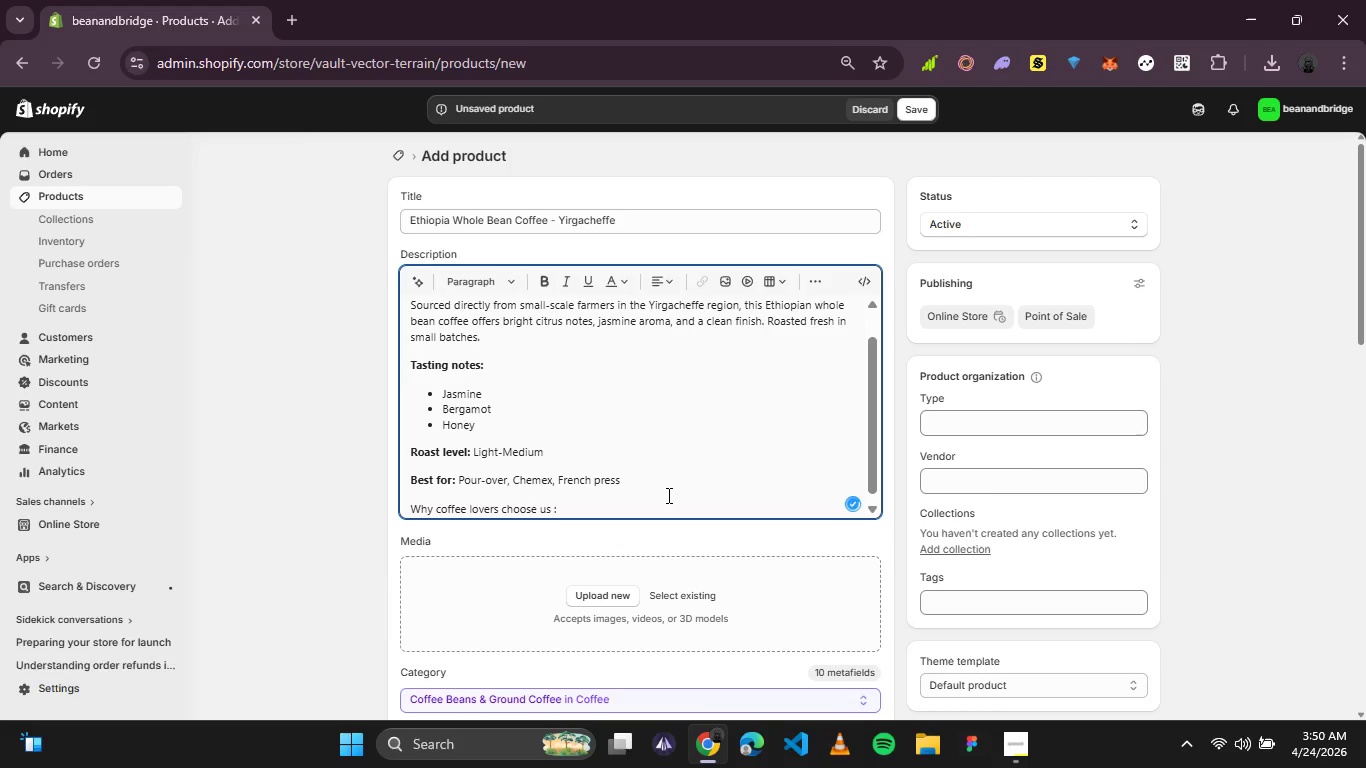 
key(ArrowLeft)
 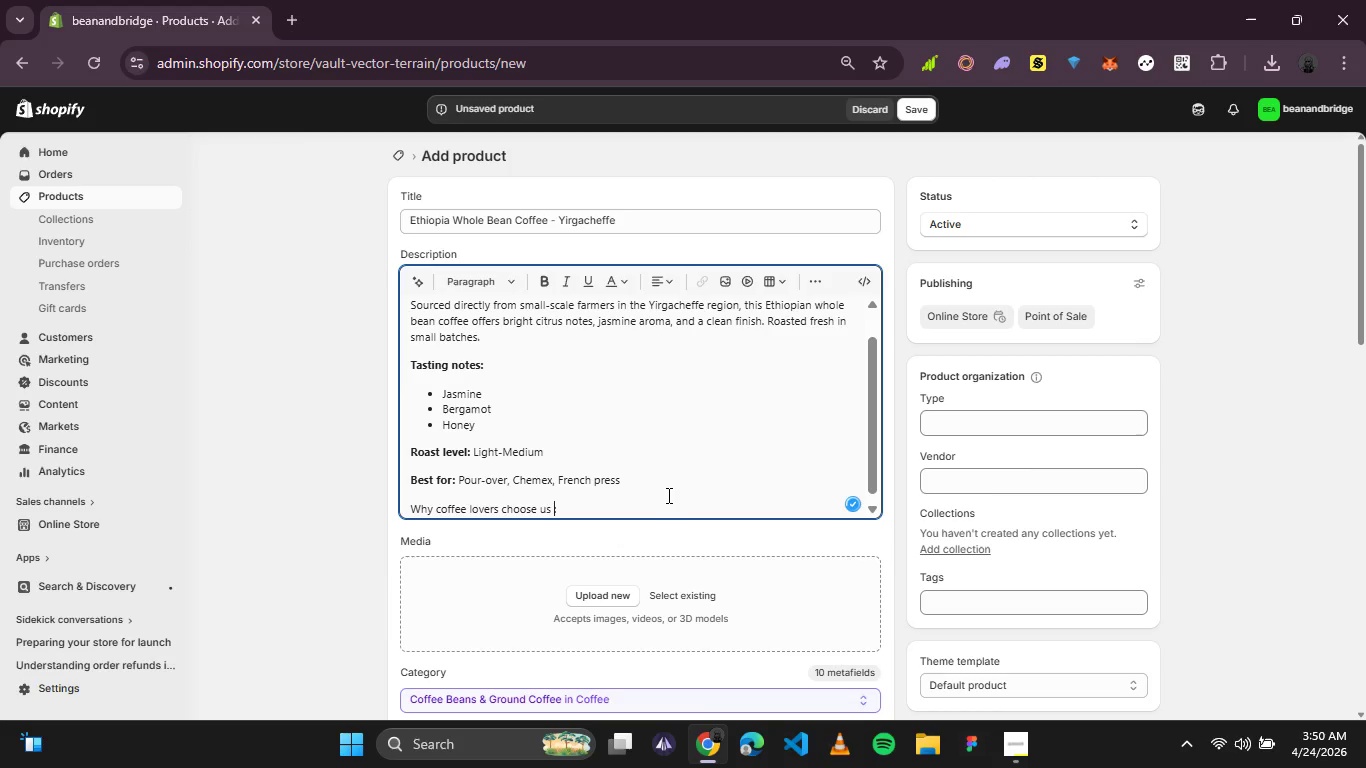 
key(Backspace)
 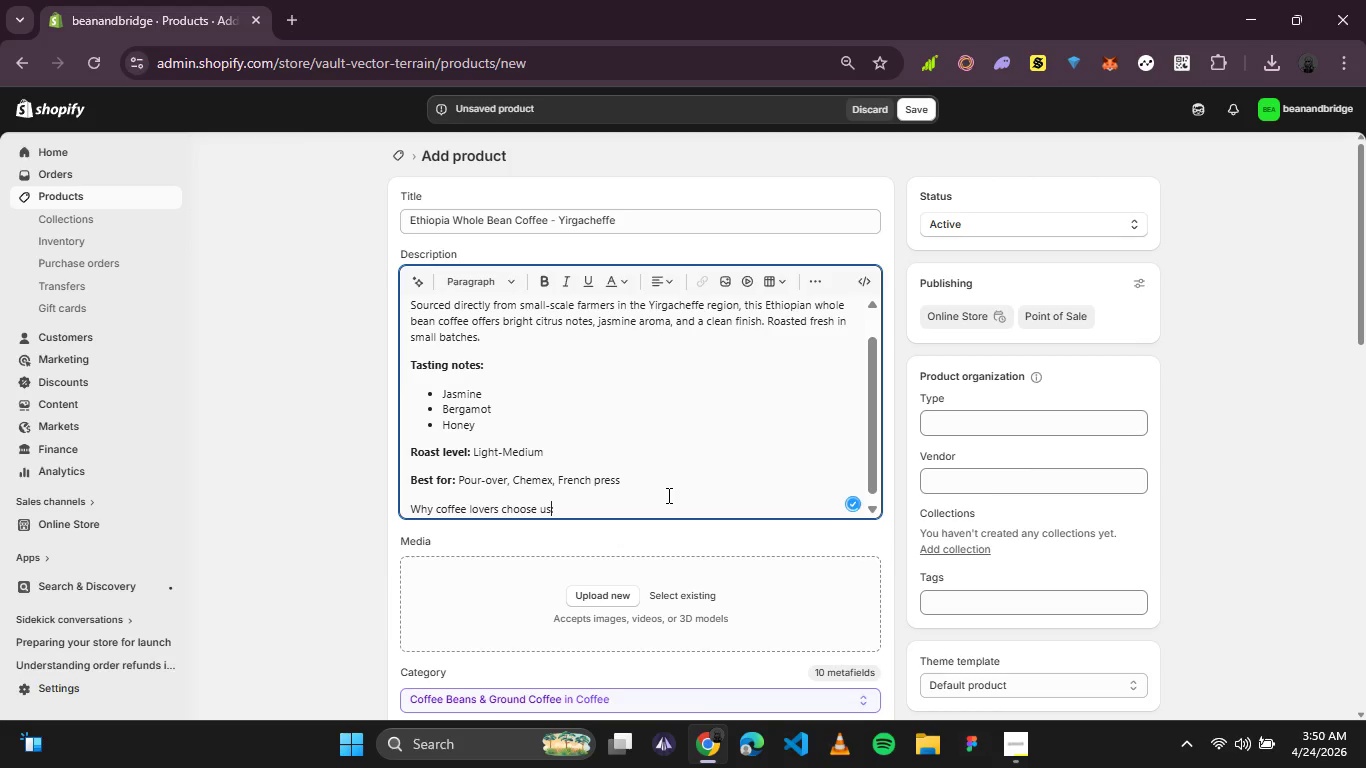 
key(ArrowRight)
 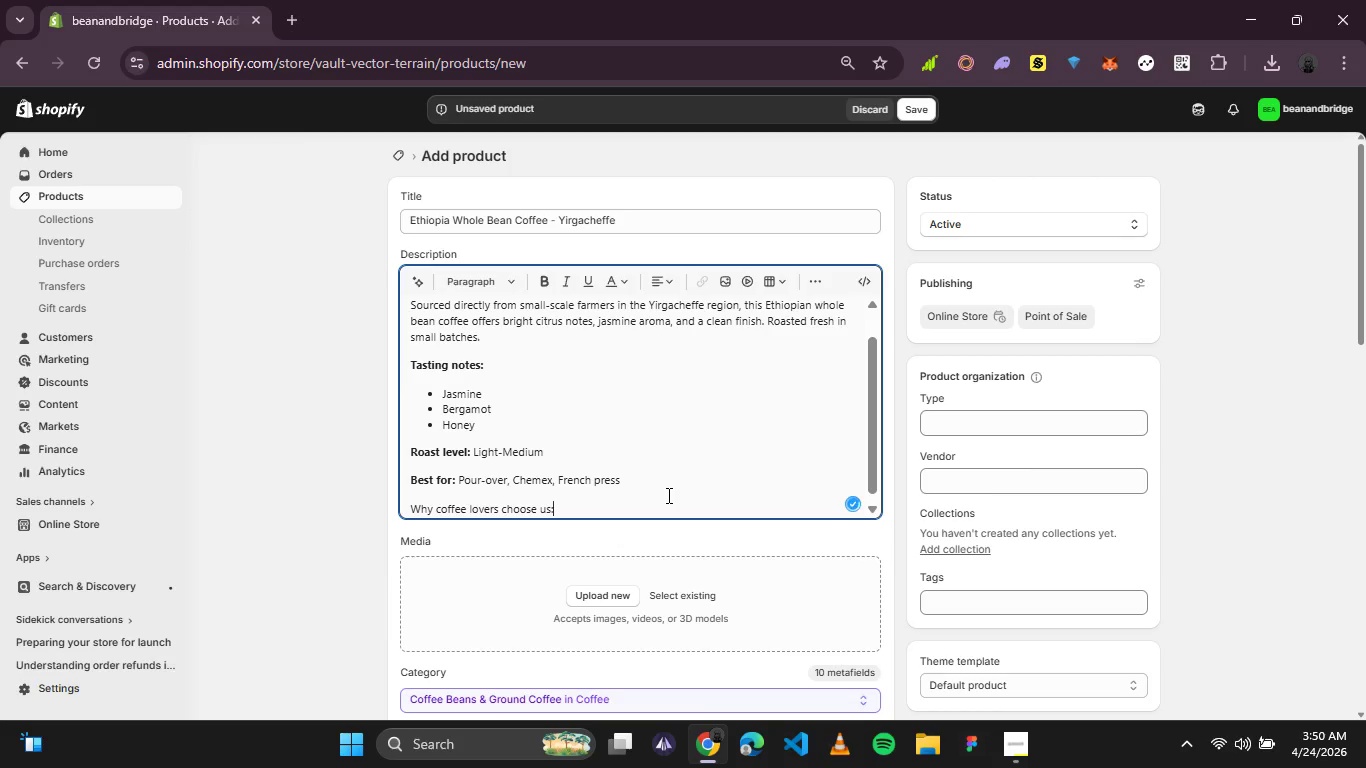 
key(Space)
 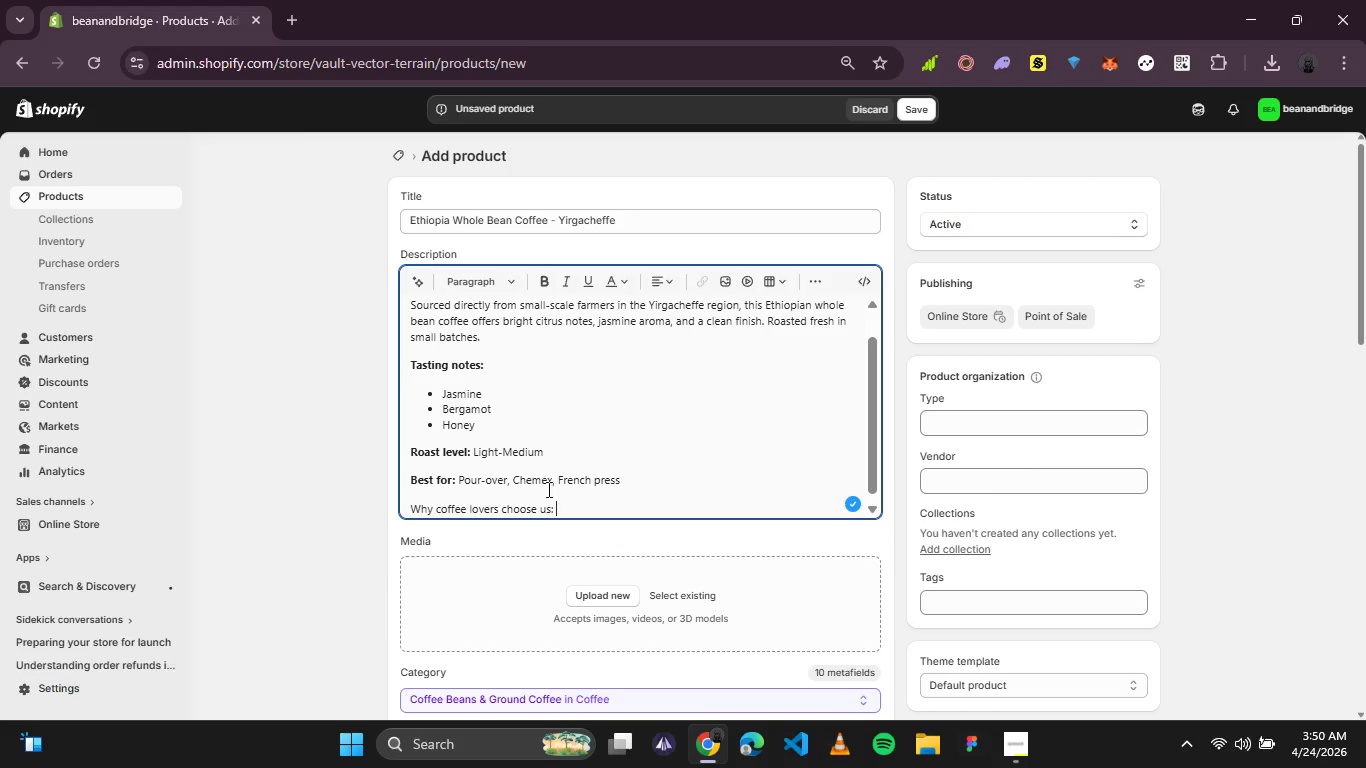 
left_click_drag(start_coordinate=[566, 508], to_coordinate=[389, 502])
 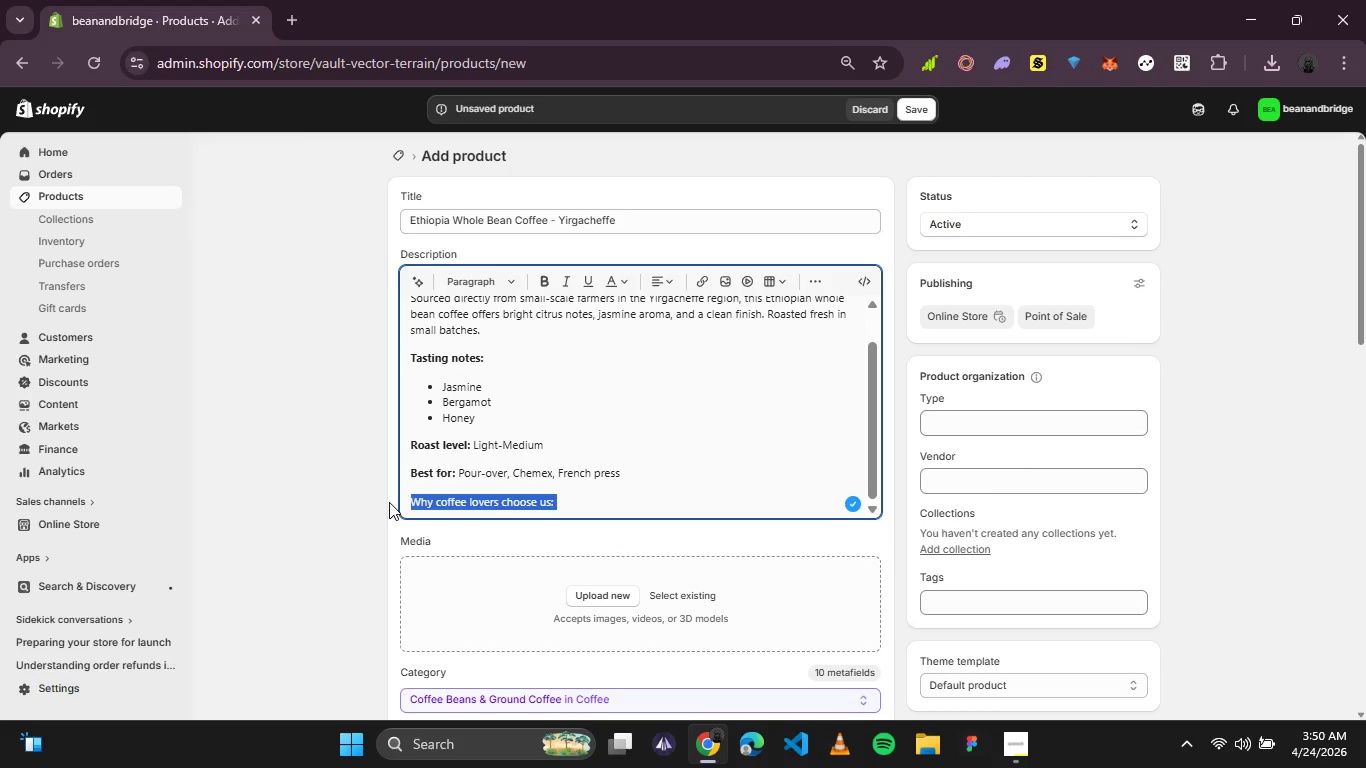 
key(Control+B)
 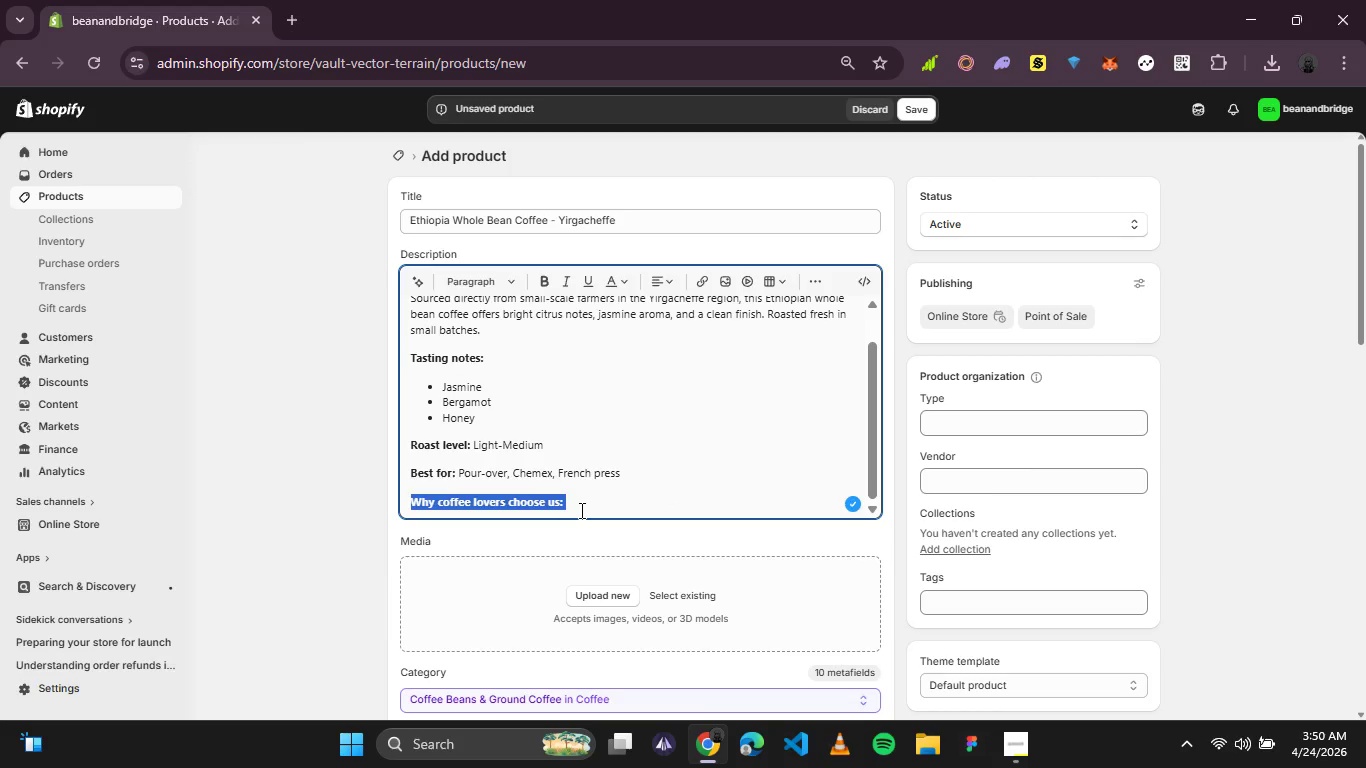 
left_click([580, 510])
 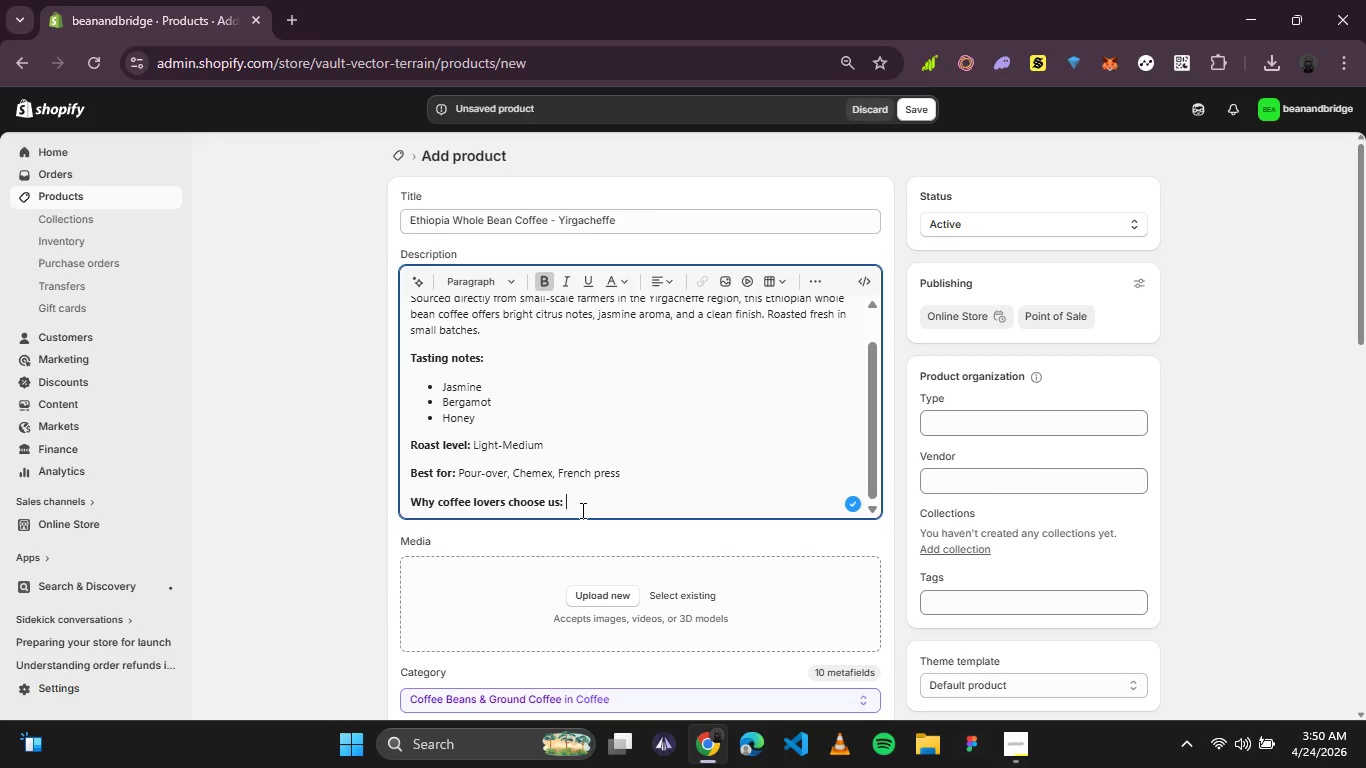 
key(Enter)
 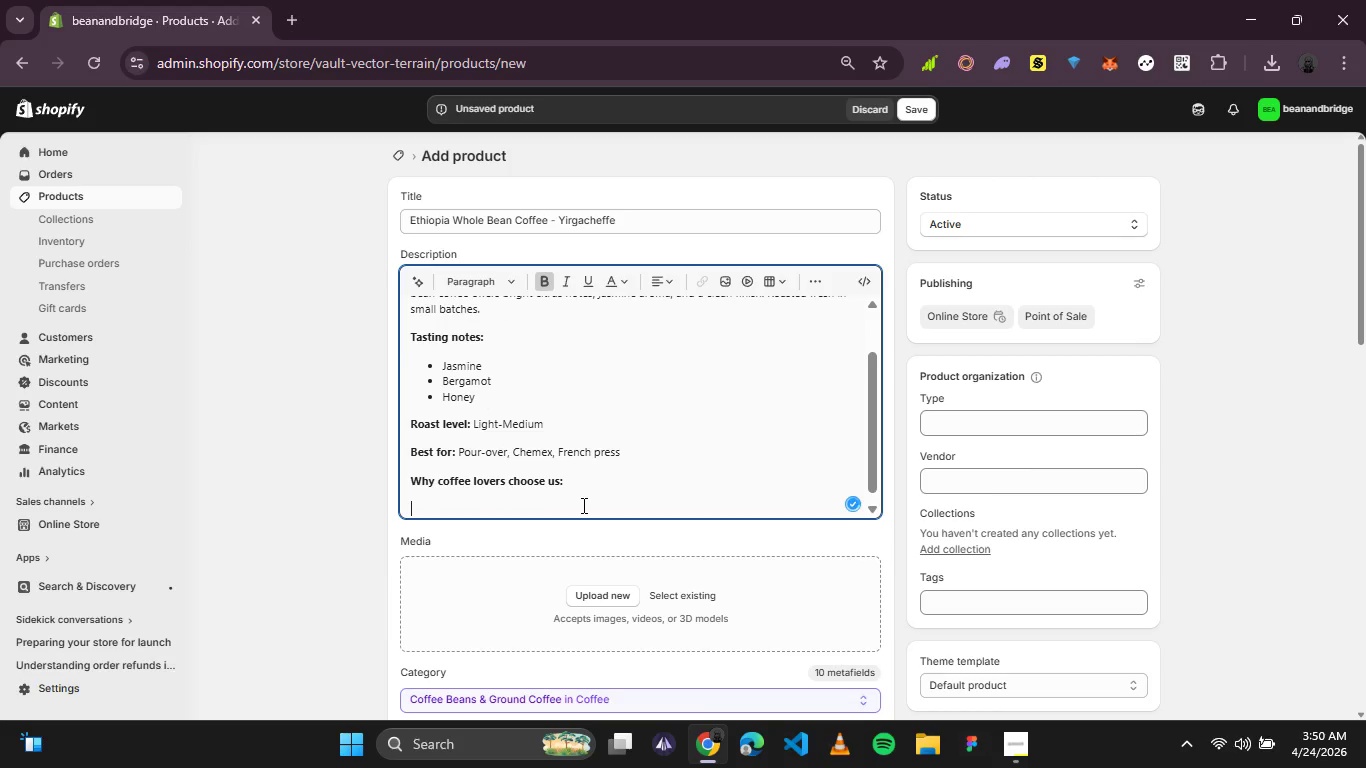 
key(Control+B)
 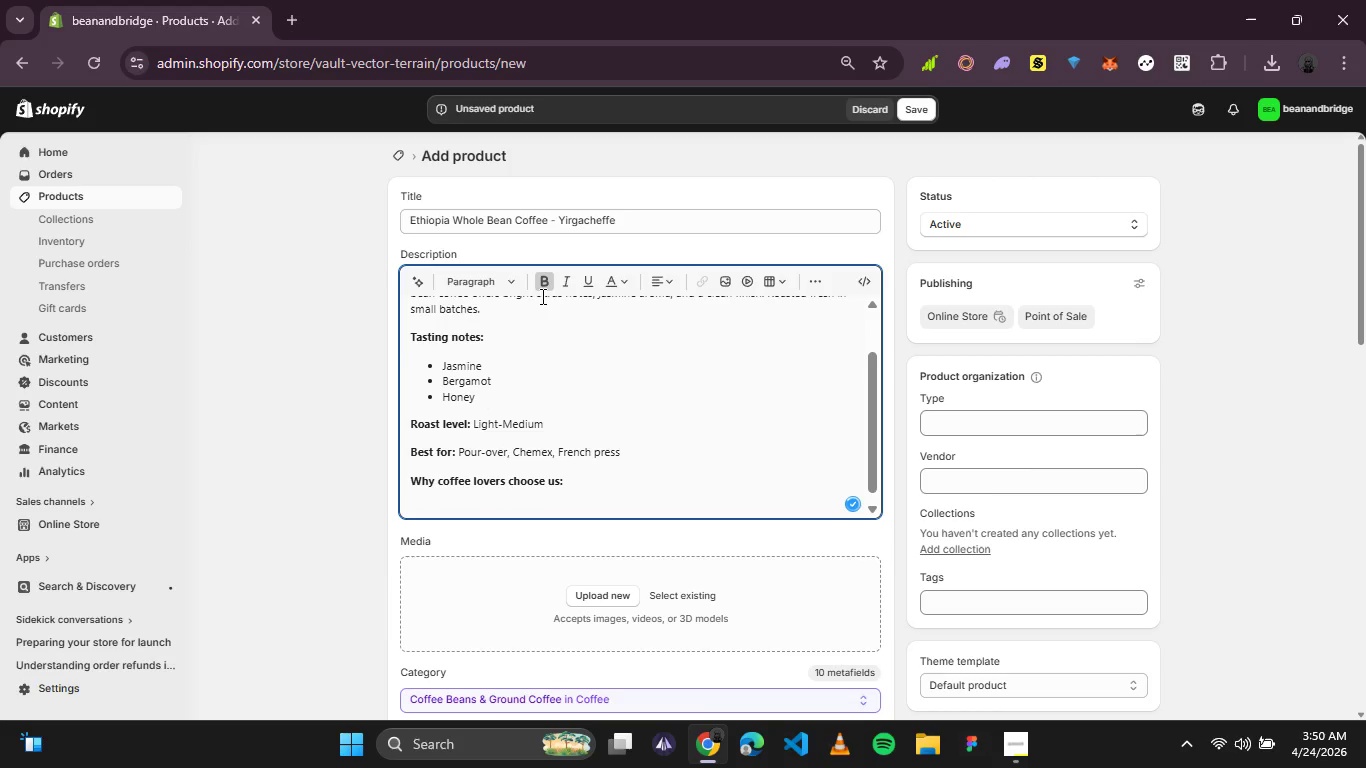 
left_click([543, 291])
 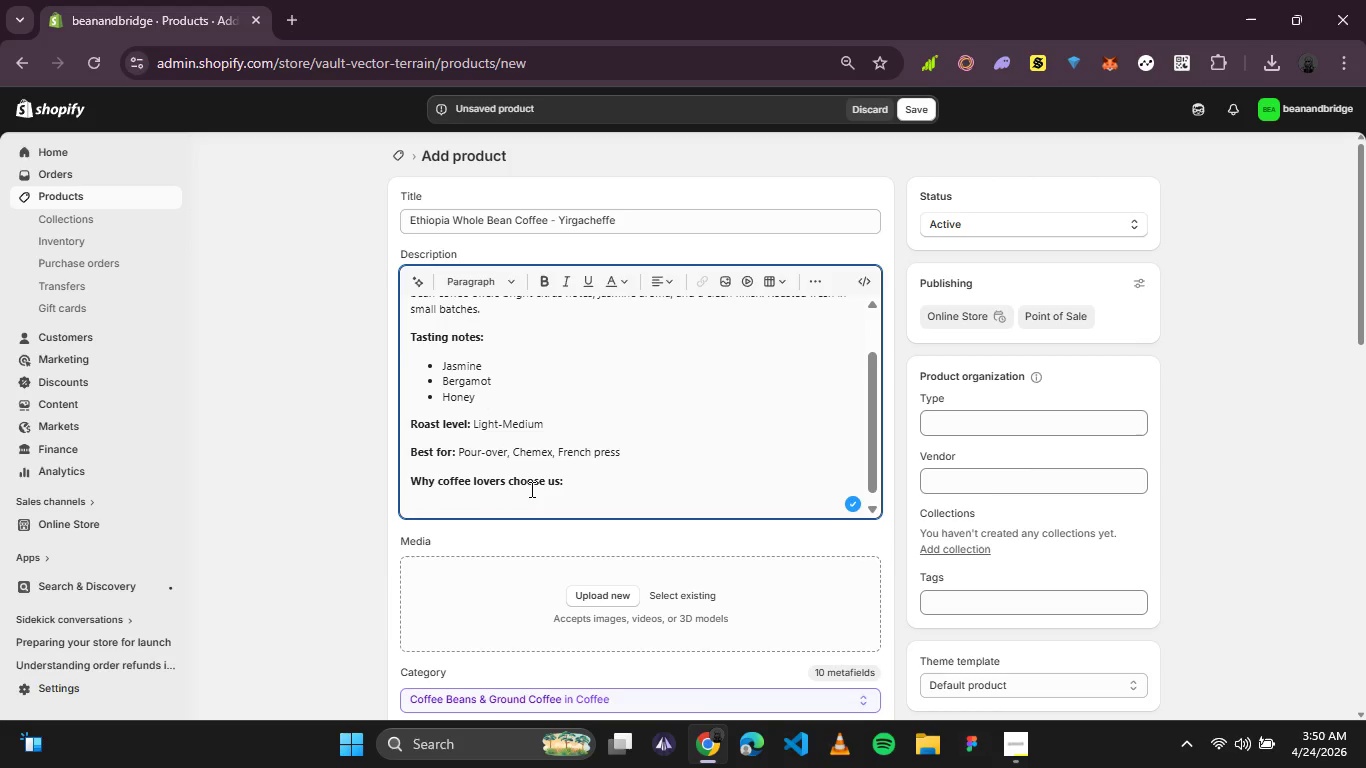 
type(We)
key(Backspace)
key(Backspace)
 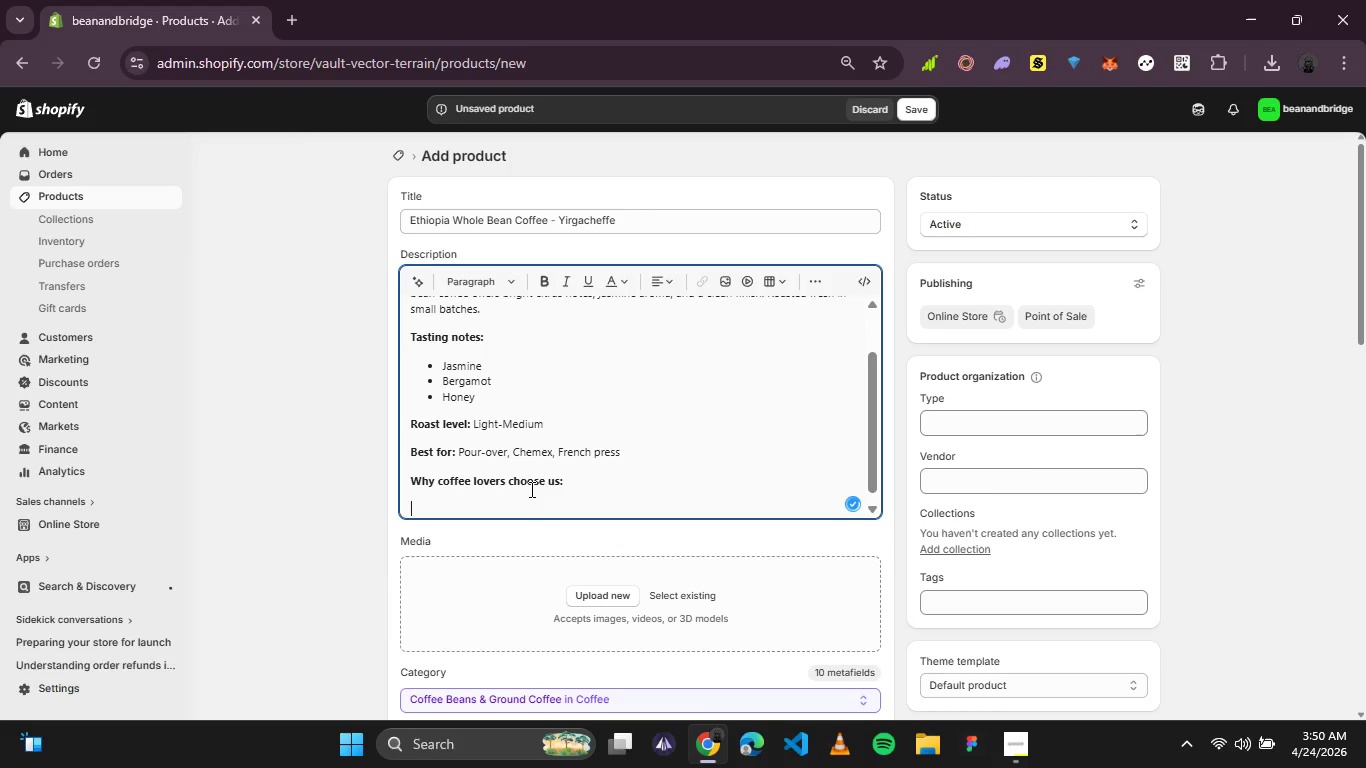 
left_click([538, 285])
 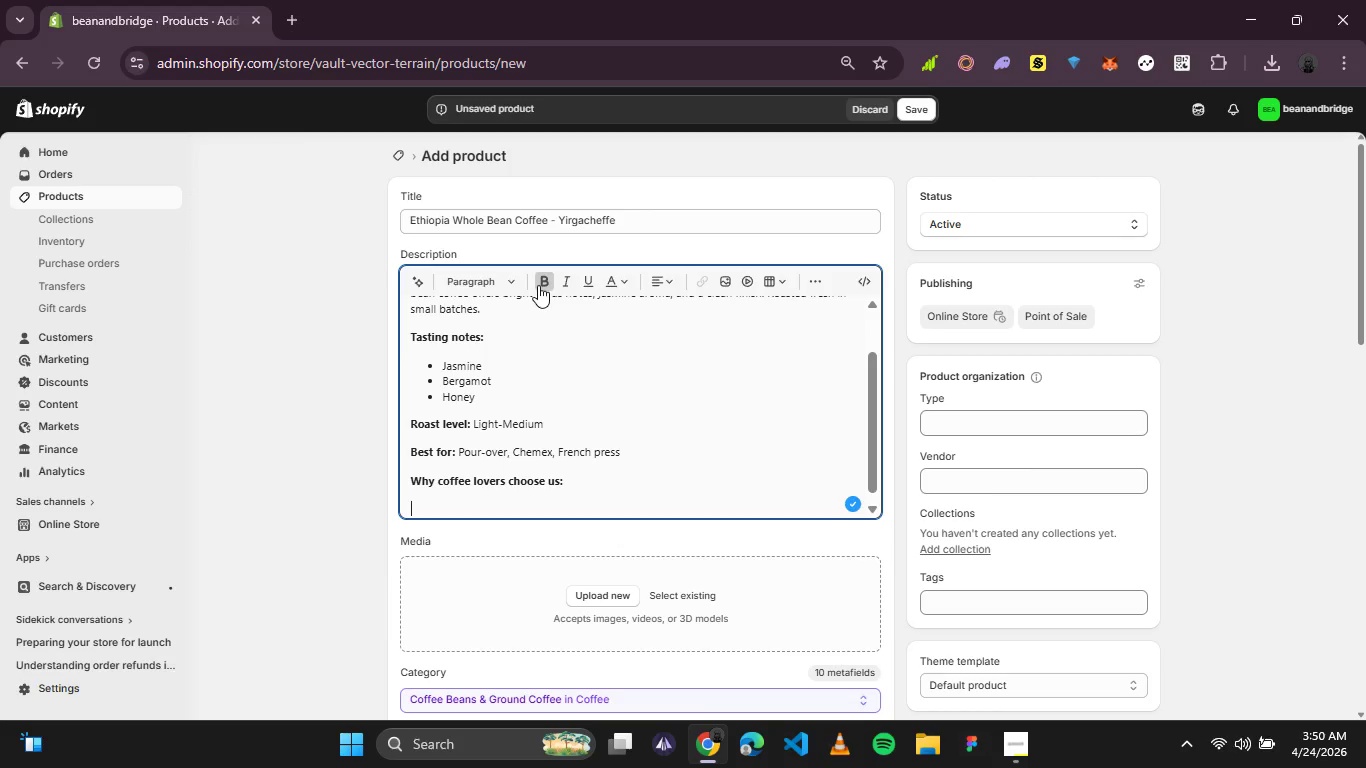 
left_click([538, 285])
 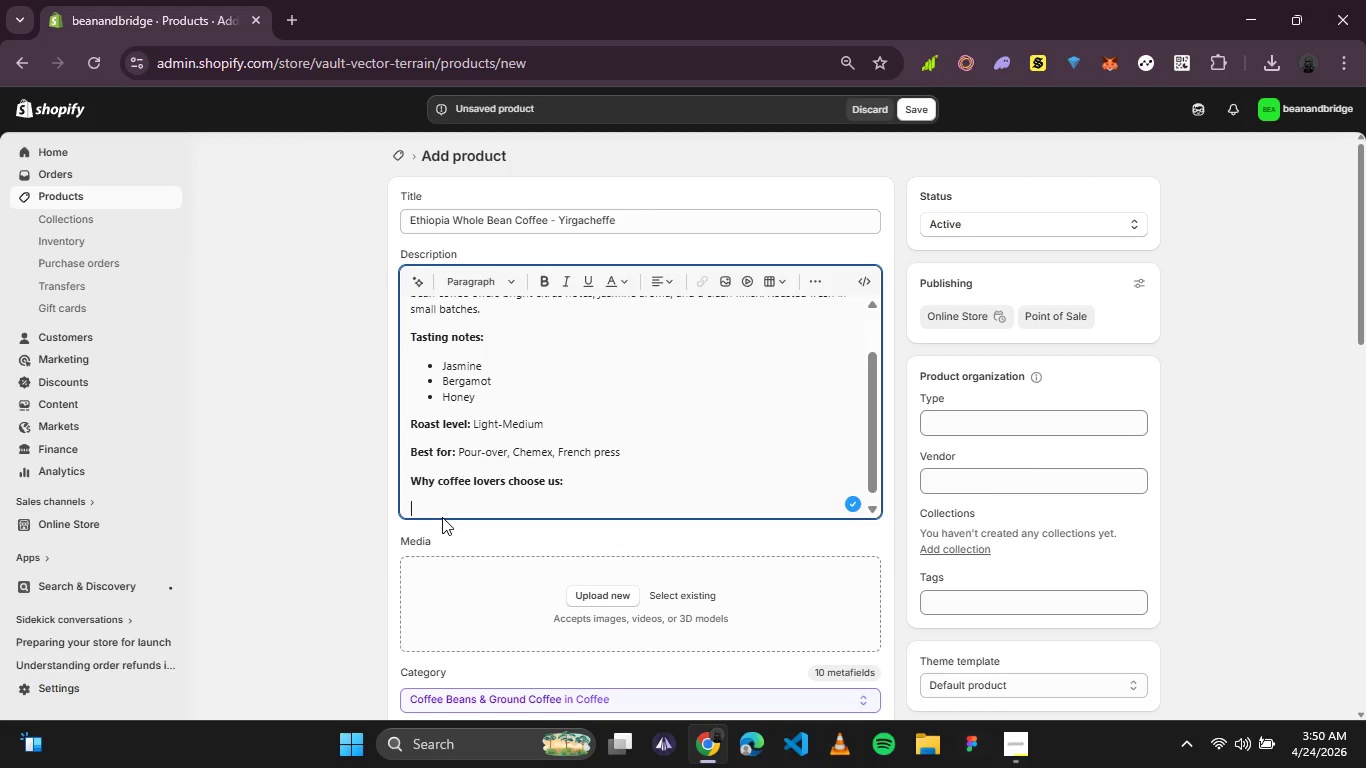 
type(We roast within 49)
key(Backspace)
type(8 hours of shipping.)
 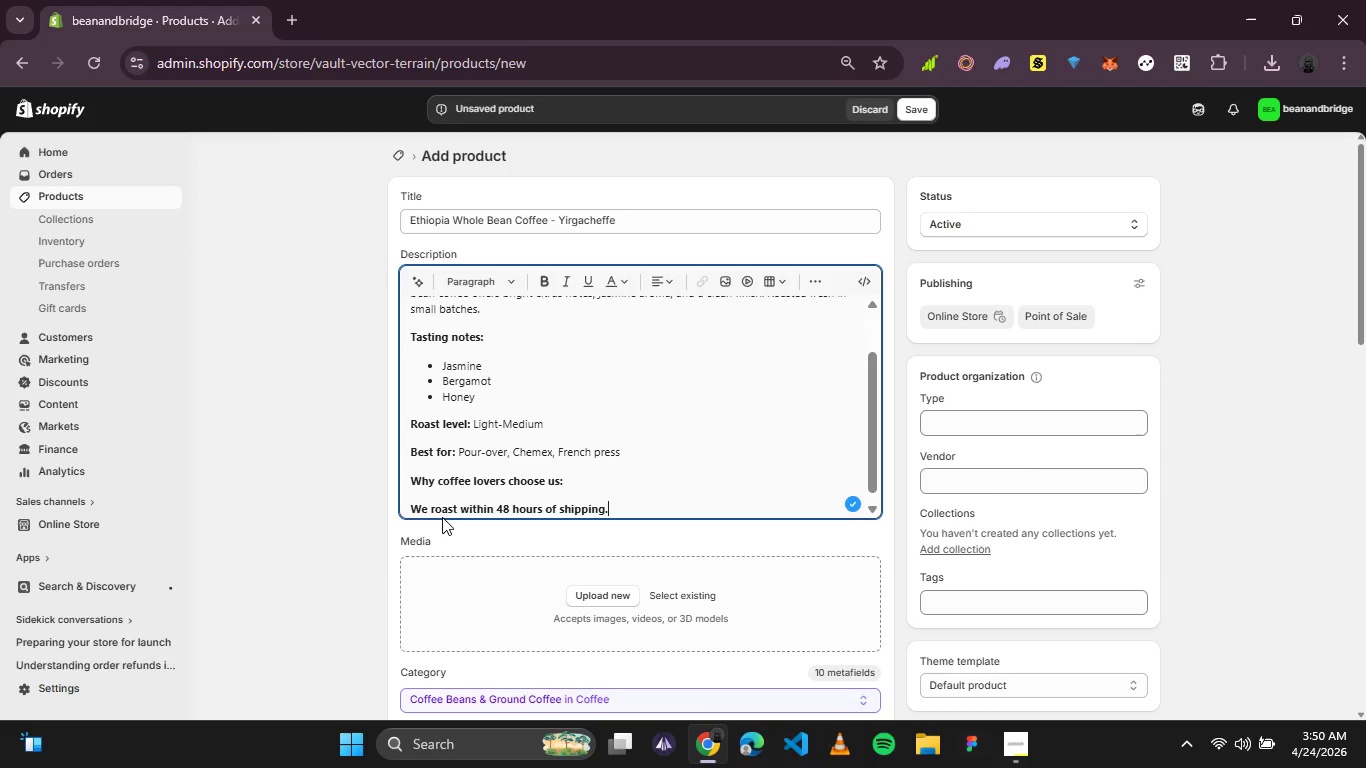 
key(Enter)
 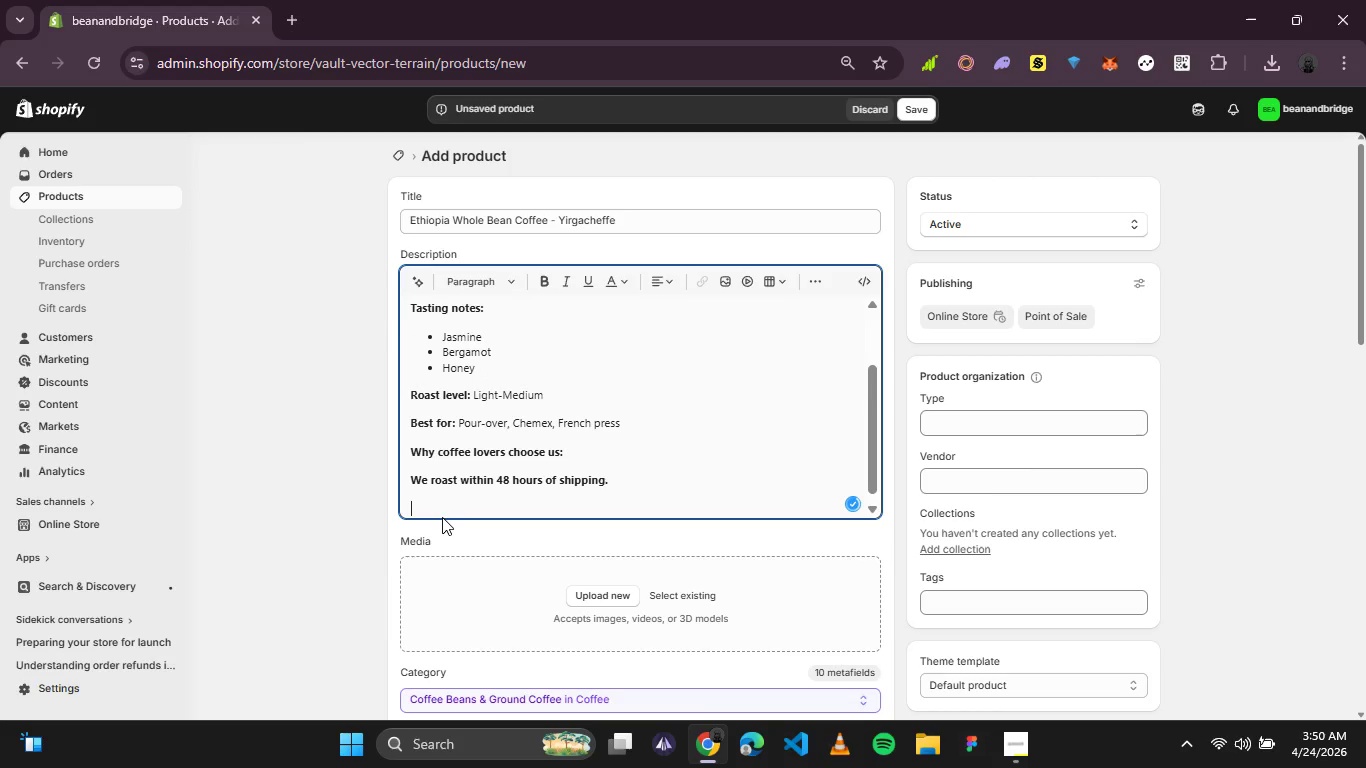 
type(Every bag is Tra)
key(Backspace)
key(Backspace)
key(Backspace)
type(traceable to its farm of origin.)
 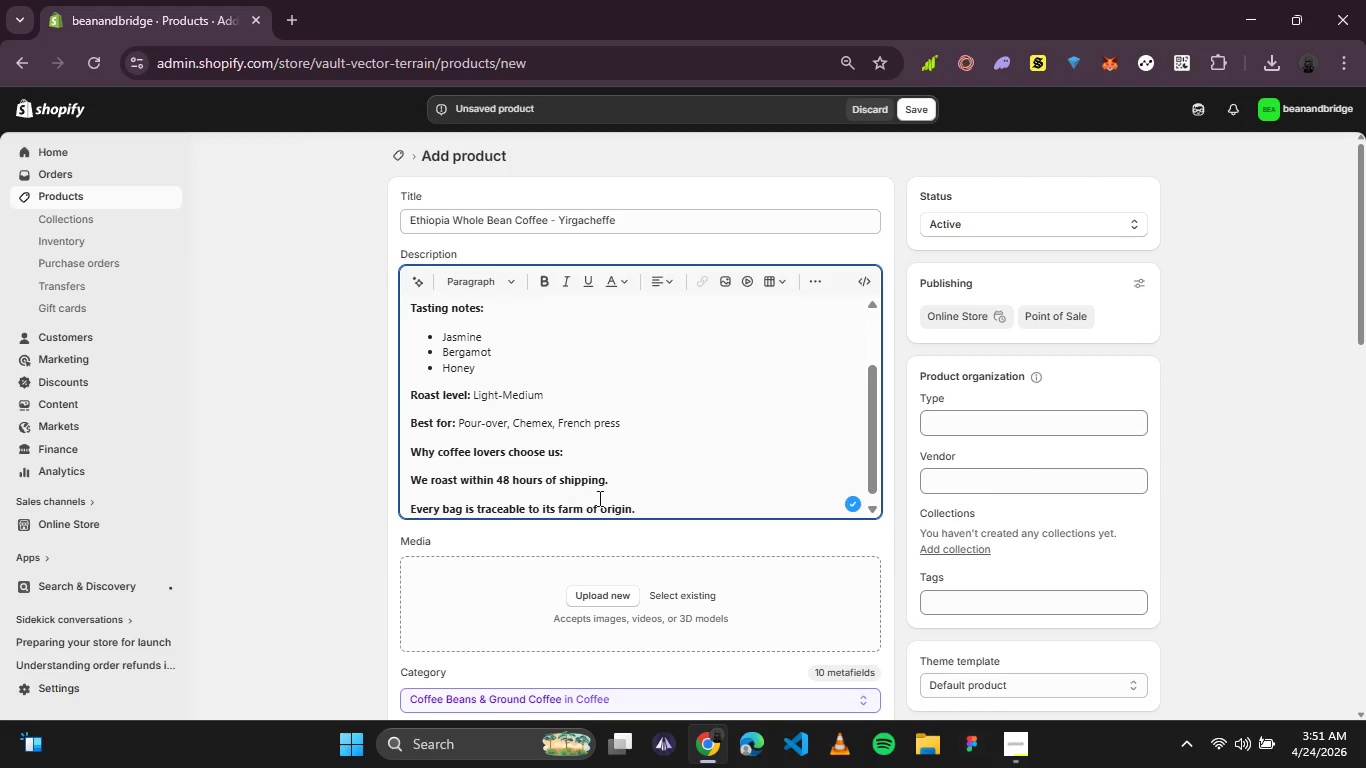 
left_click_drag(start_coordinate=[643, 514], to_coordinate=[406, 469])
 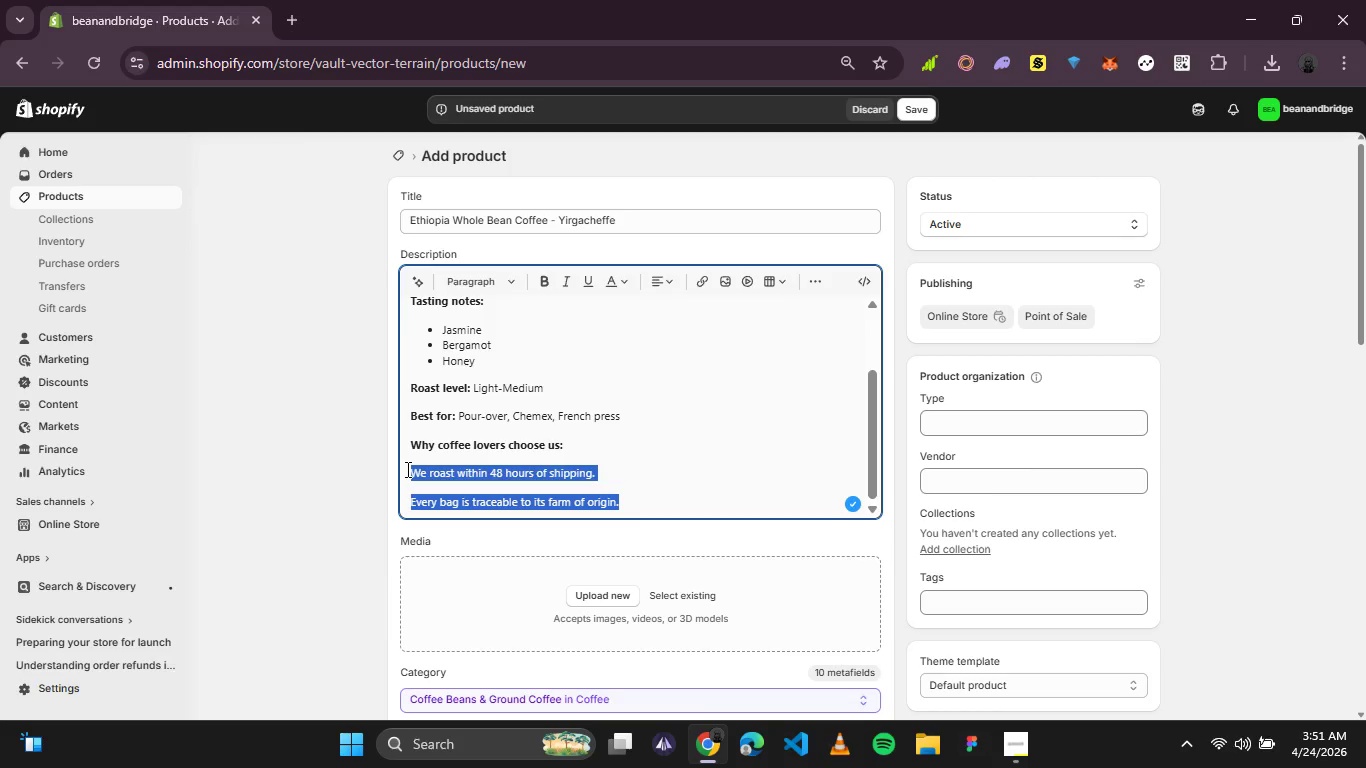 
key(Control+B)
 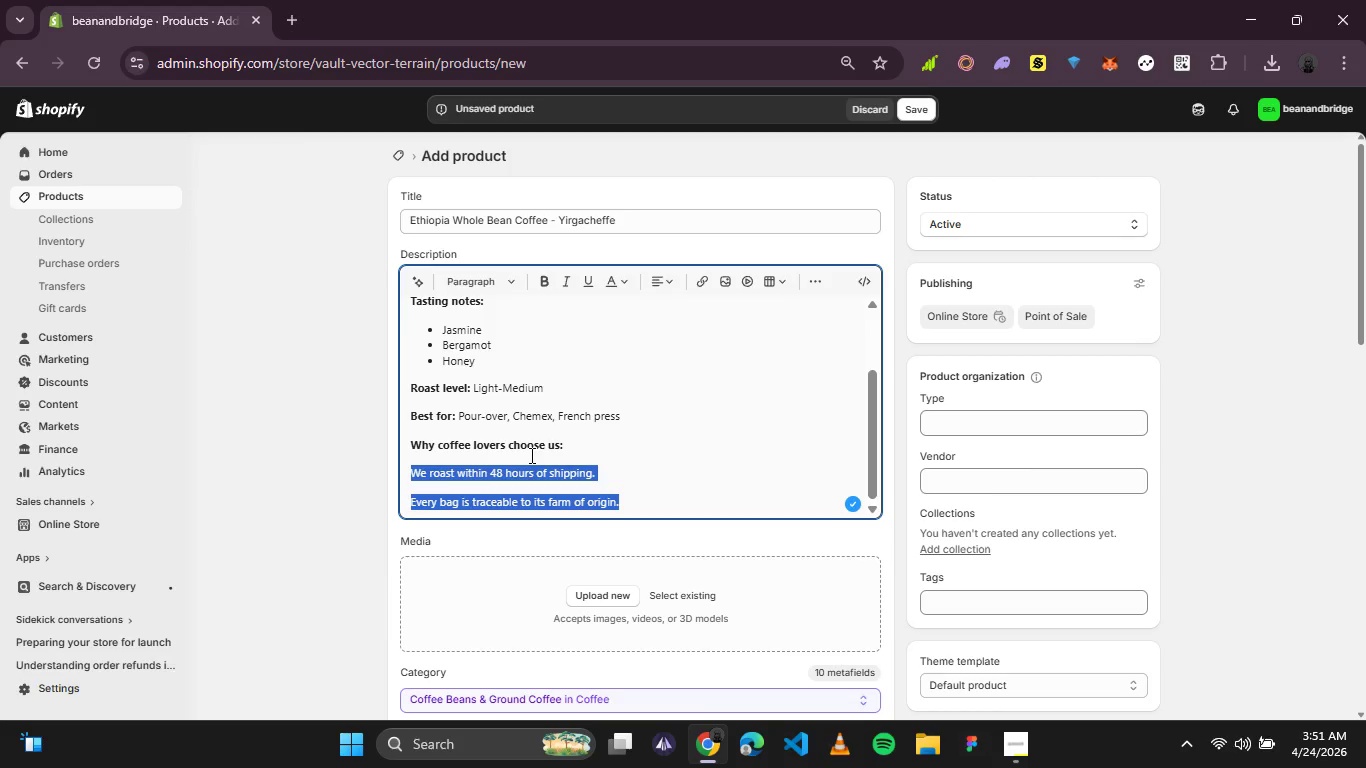 
left_click([530, 455])
 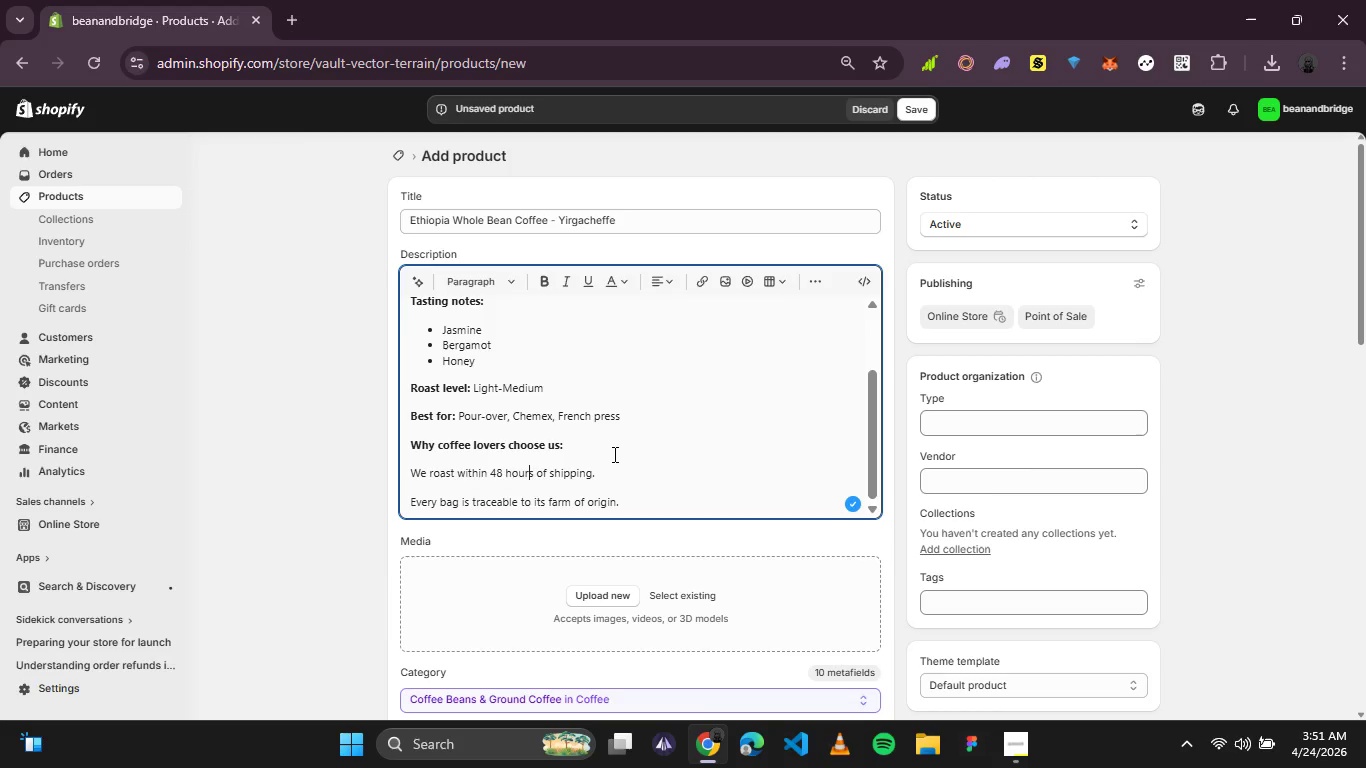 
left_click([613, 454])
 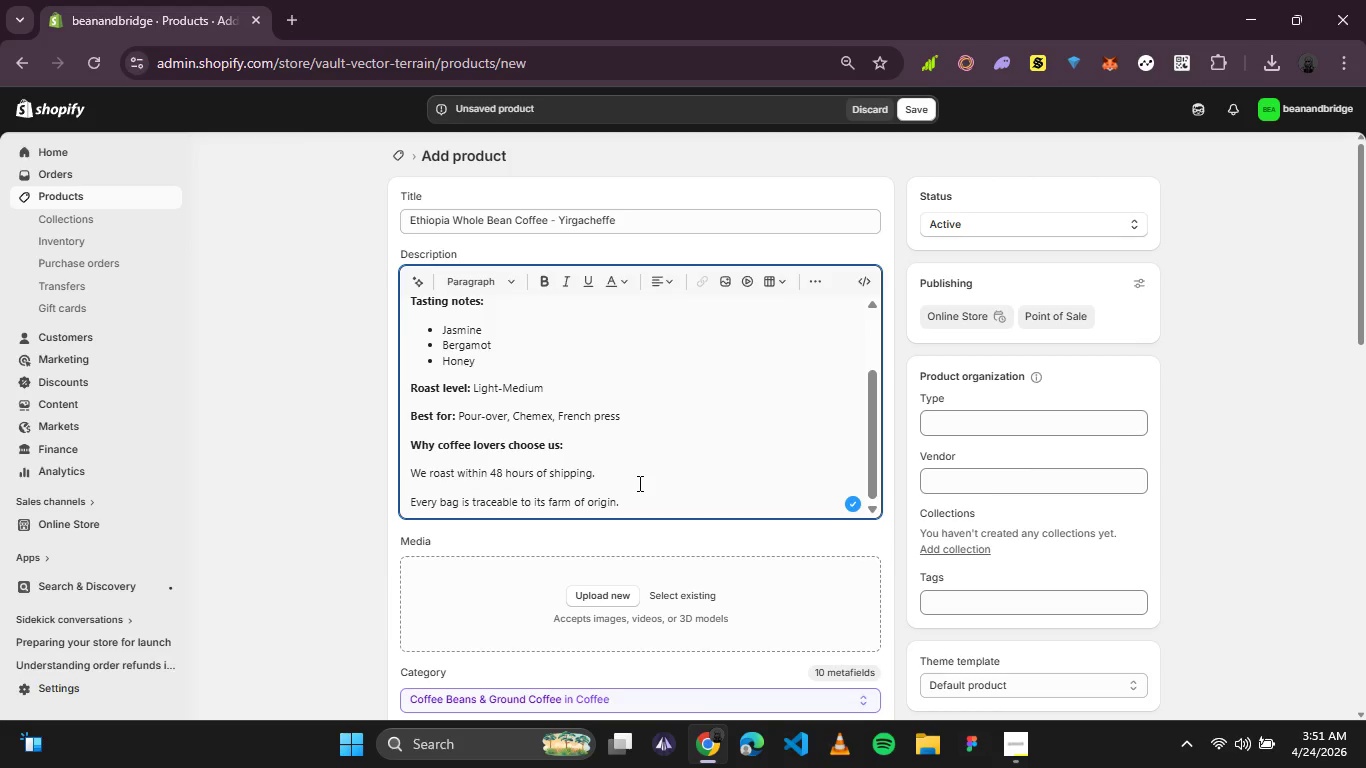 
left_click([638, 483])
 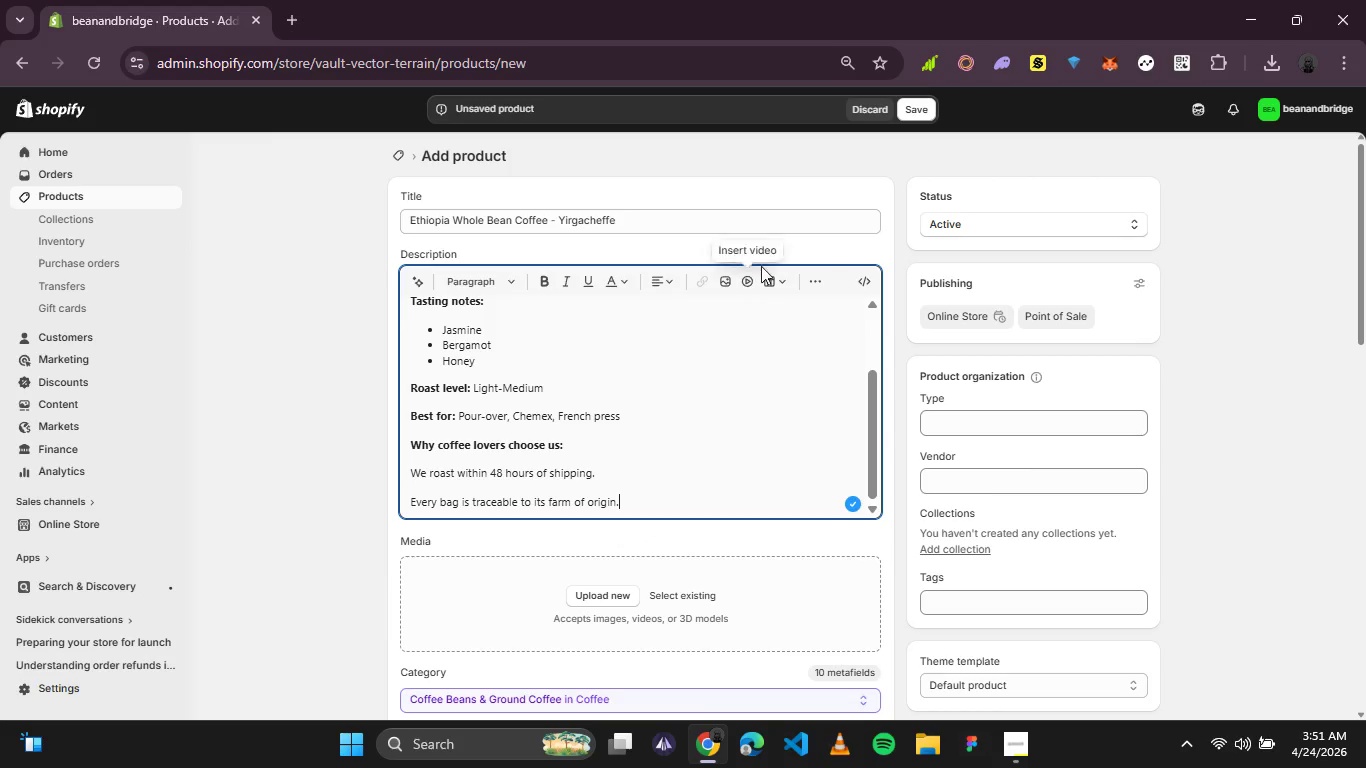 
scroll: coordinate [830, 334], scroll_direction: down, amount: 1.0
 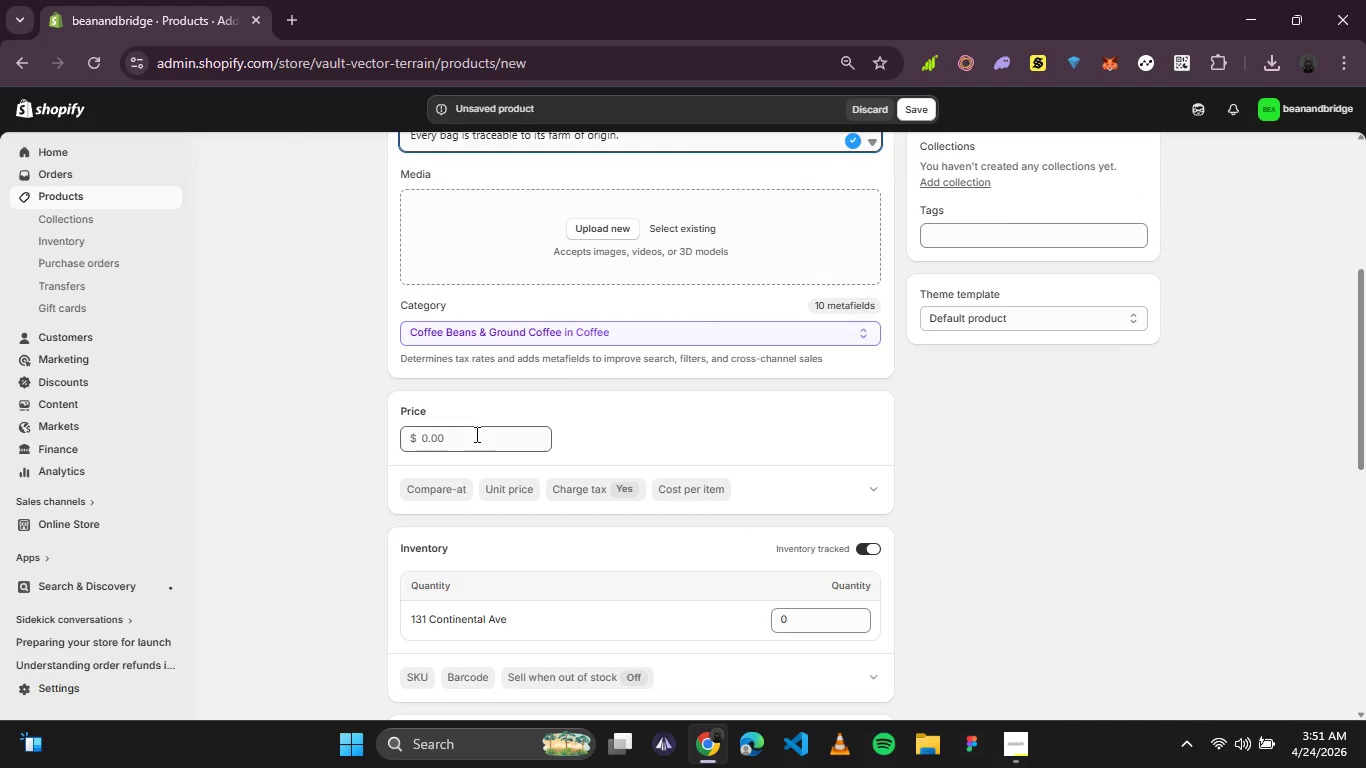 
left_click_drag(start_coordinate=[475, 434], to_coordinate=[402, 441])
 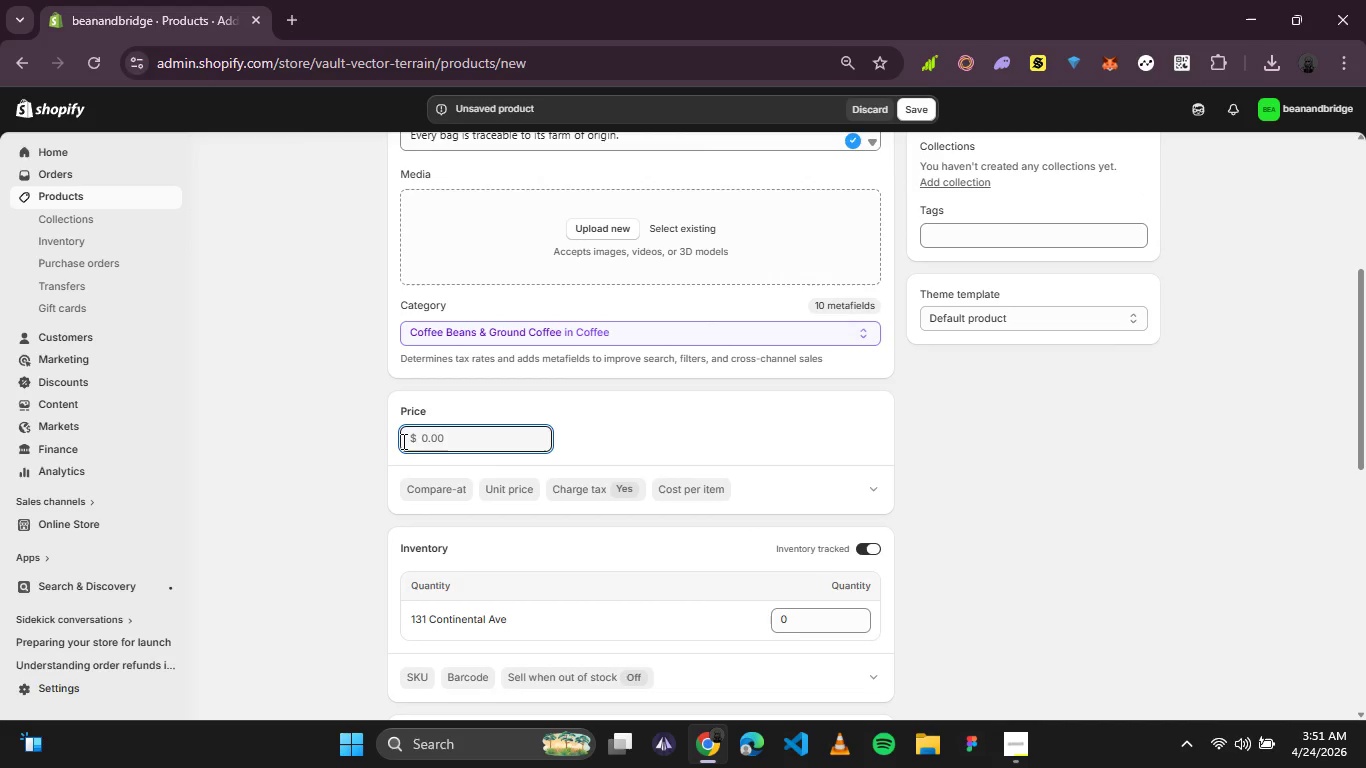 
type(18)
 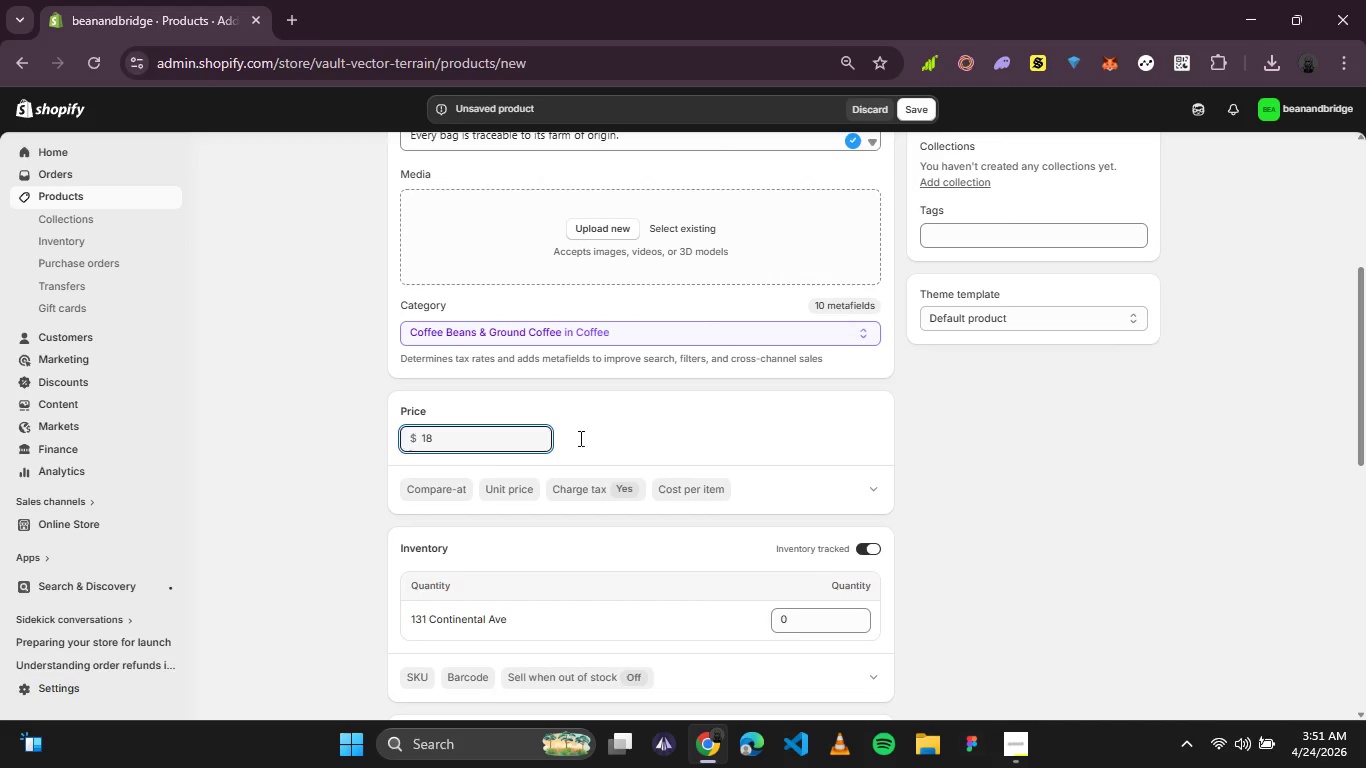 
left_click([640, 438])
 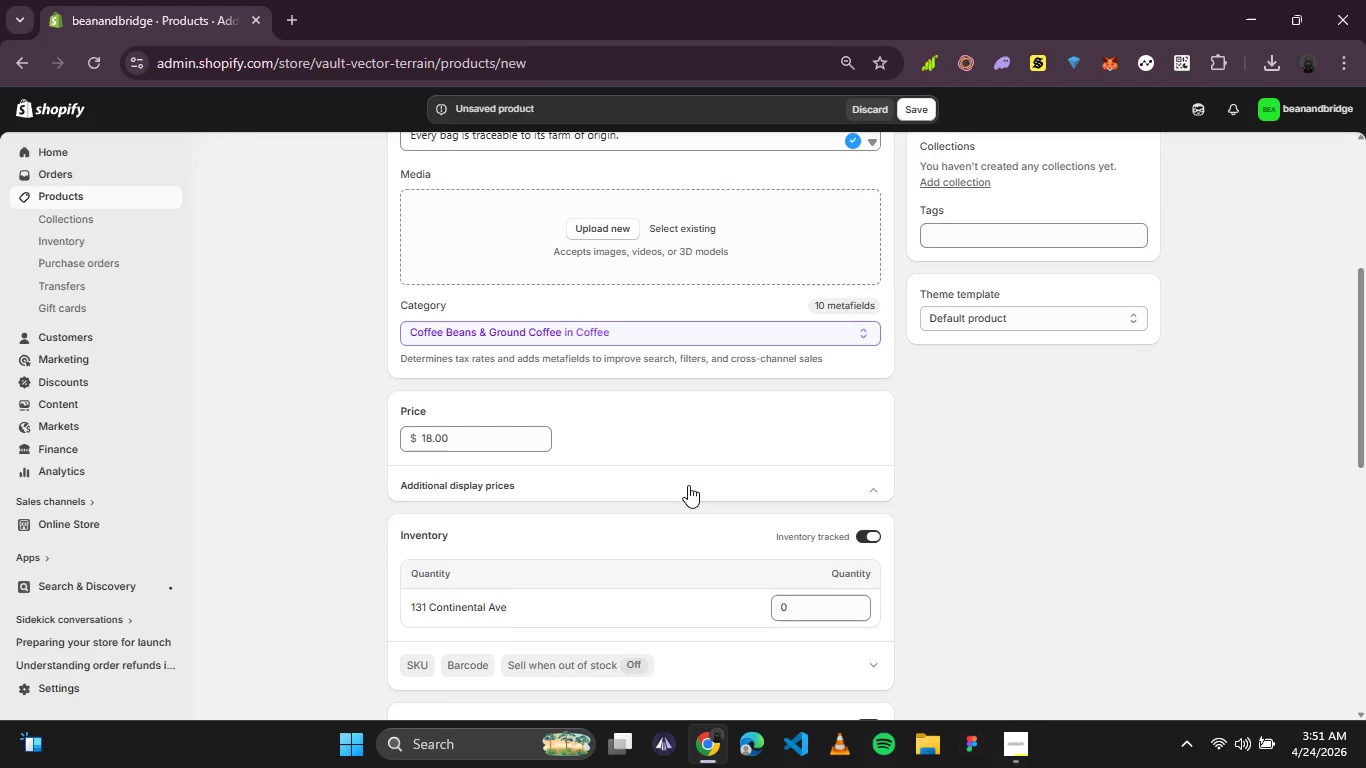 
wait(5.47)
 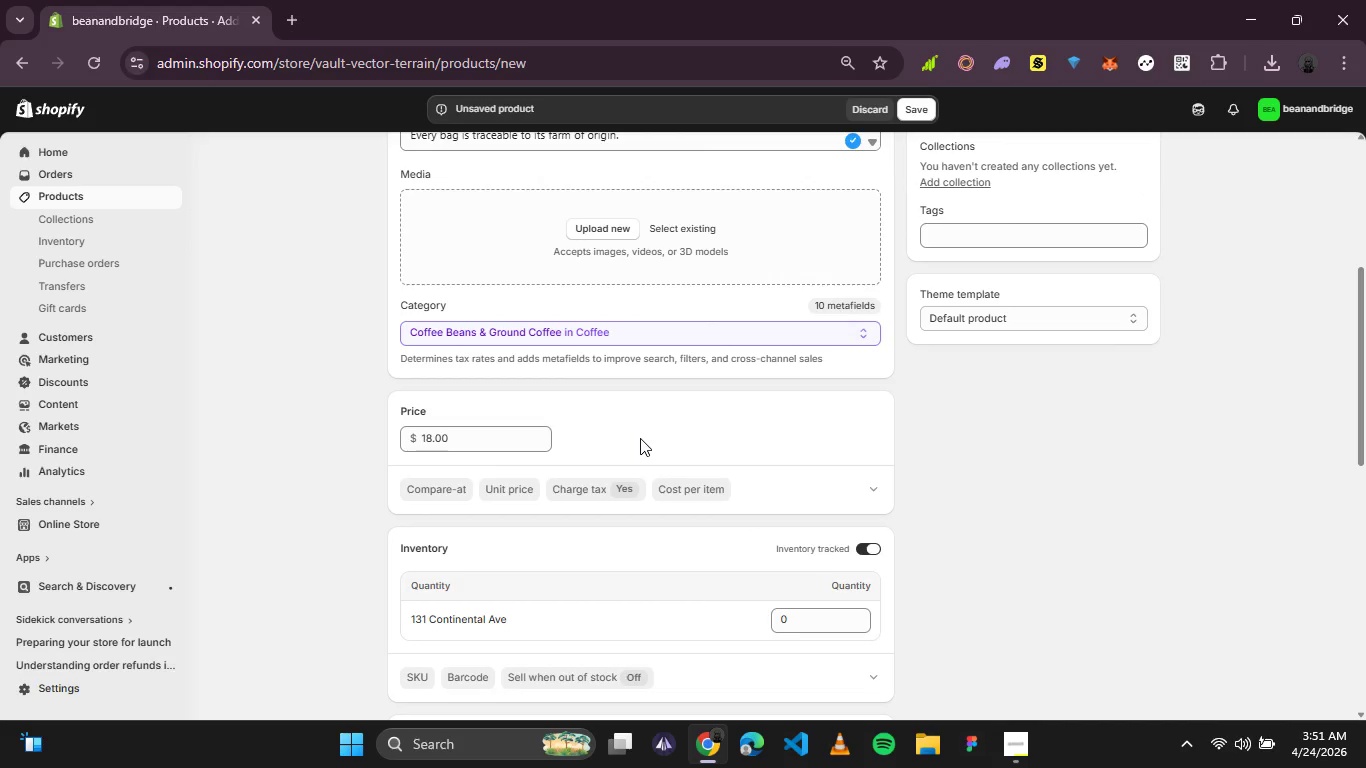 
key(9)
 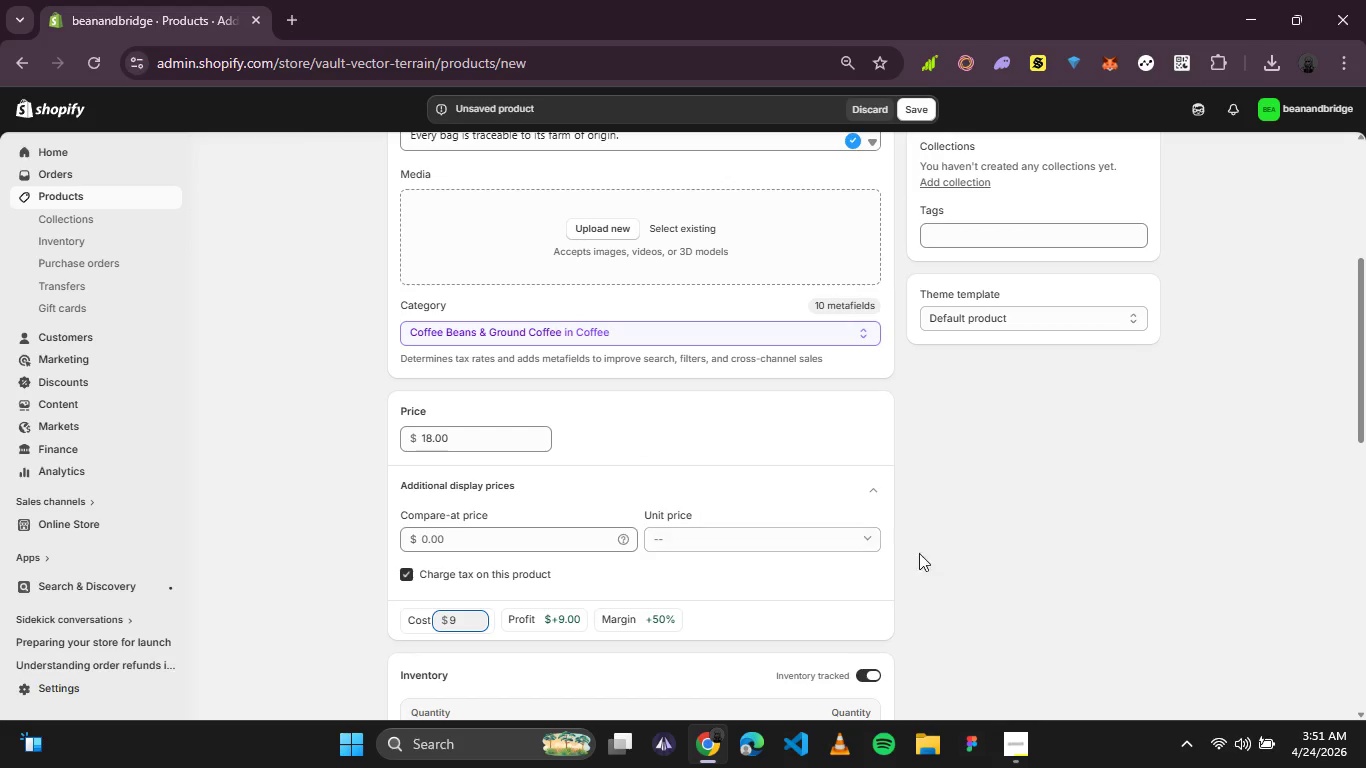 
left_click([976, 551])
 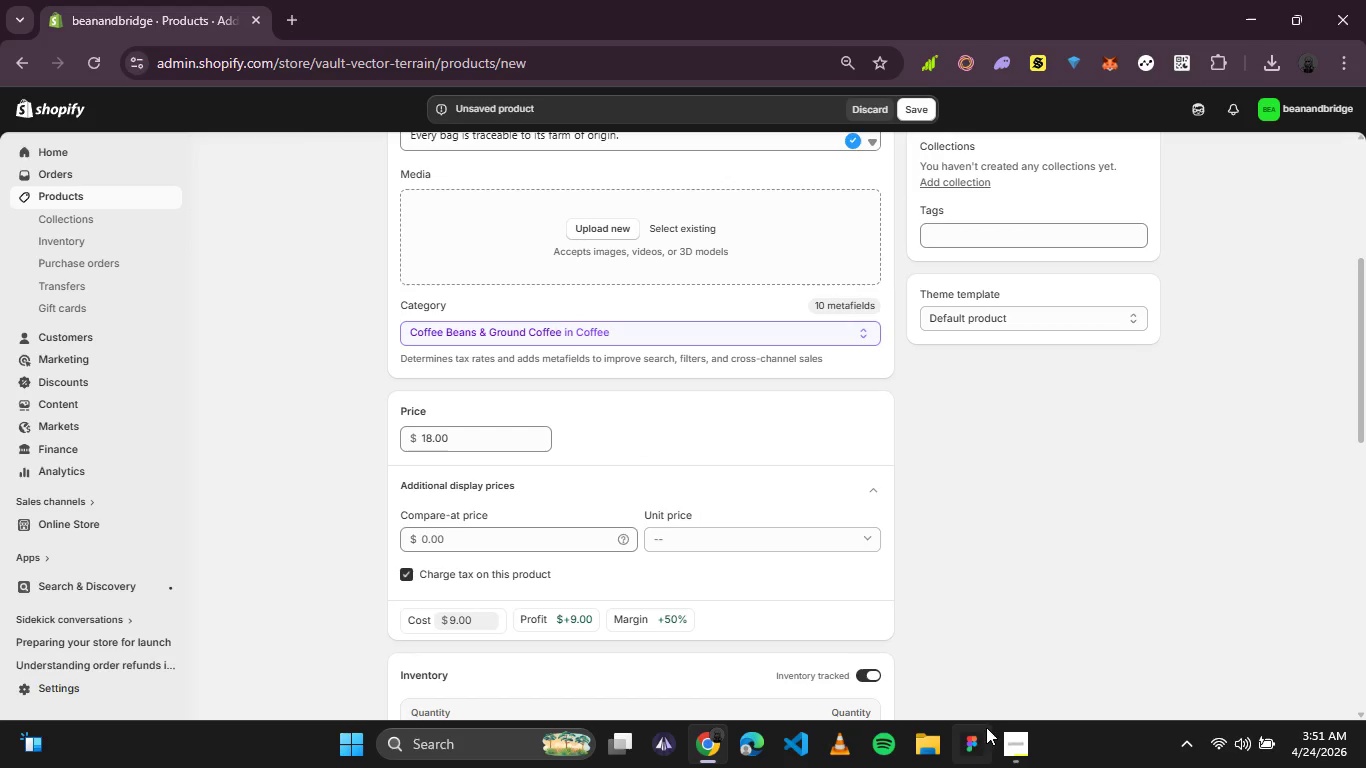 
left_click([1006, 734])